 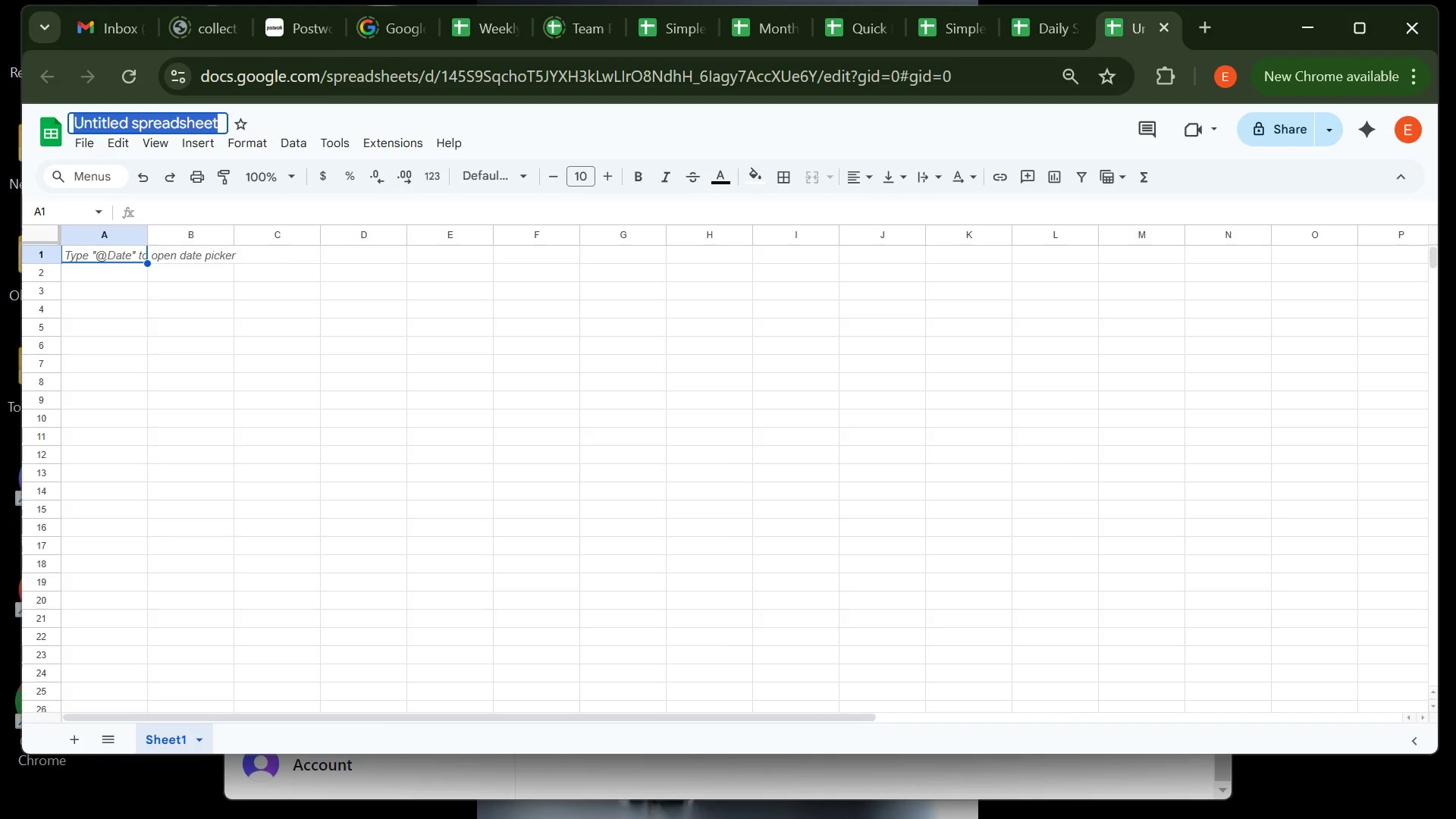 
type(Personal Milestones Tracker )
 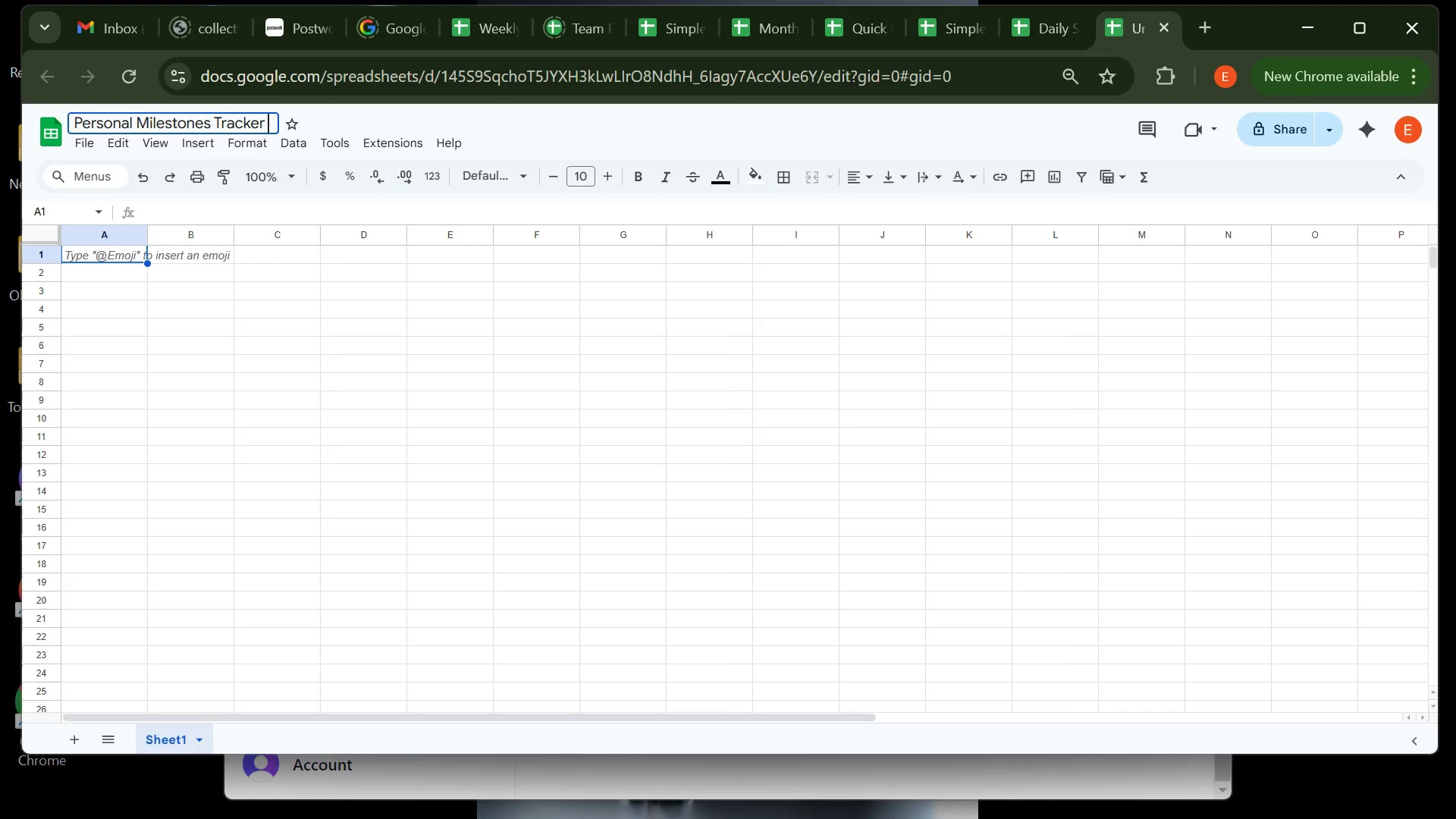 
key(Enter)
 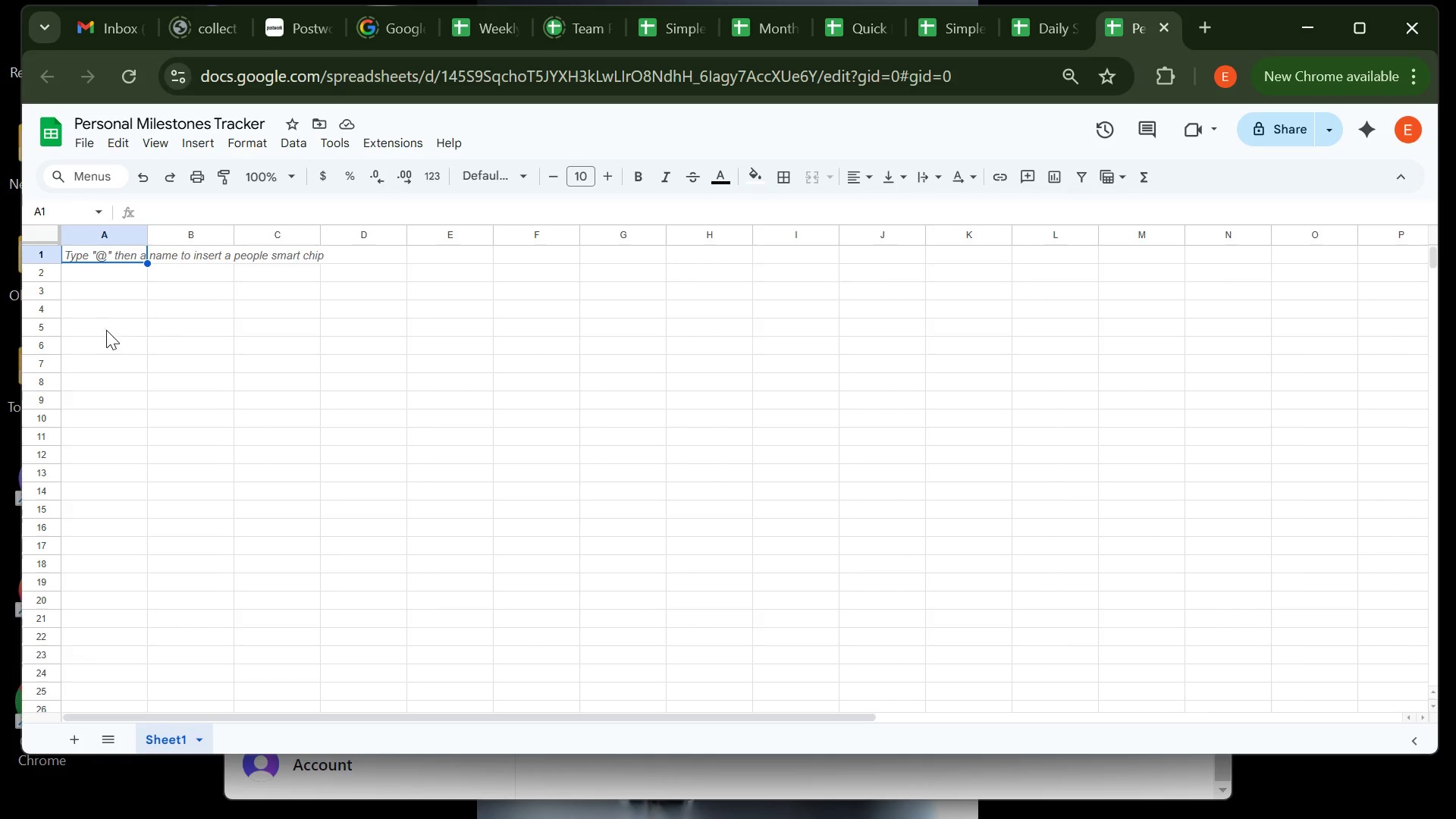 
wait(39.83)
 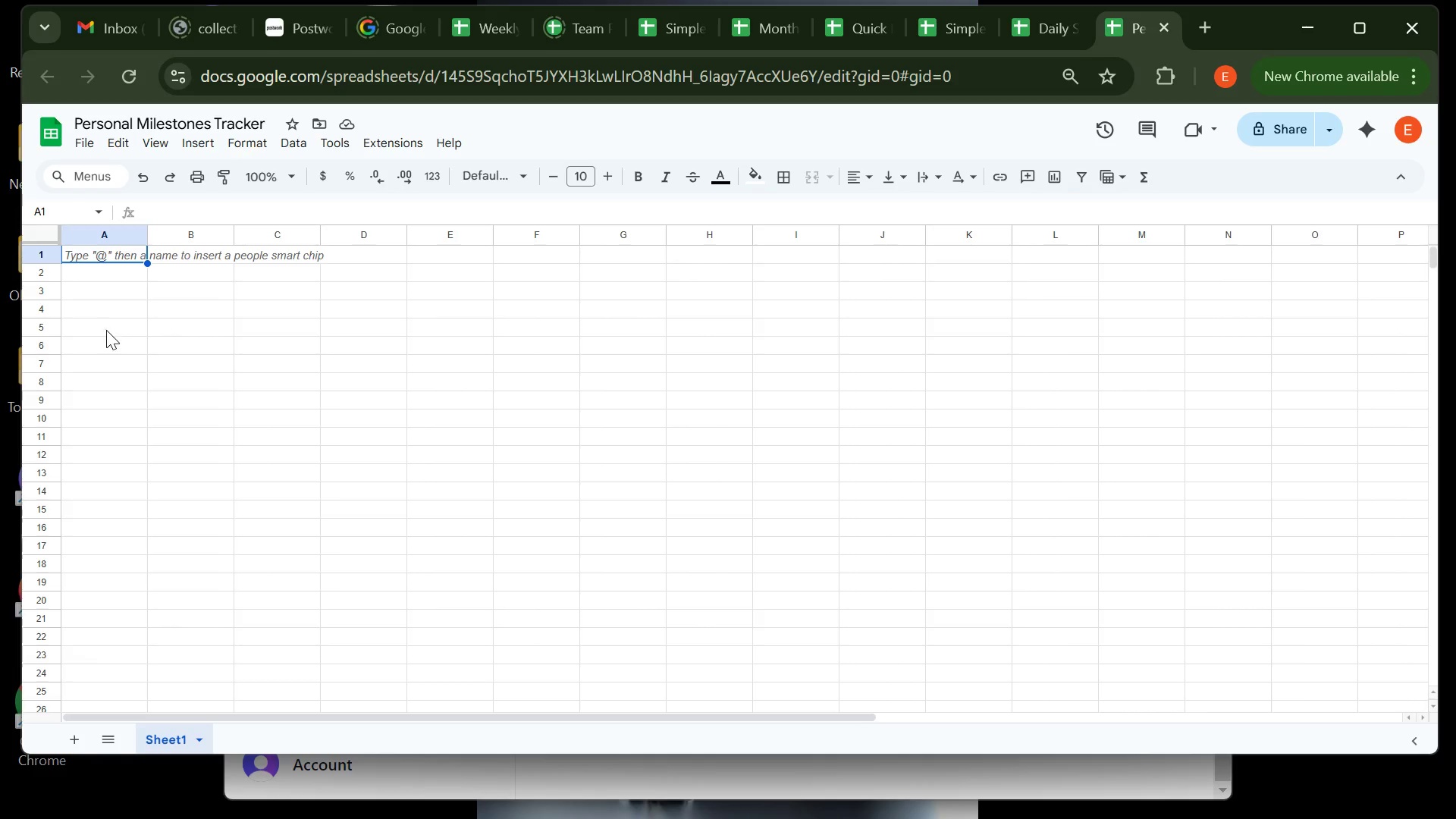 
right_click([184, 728])
 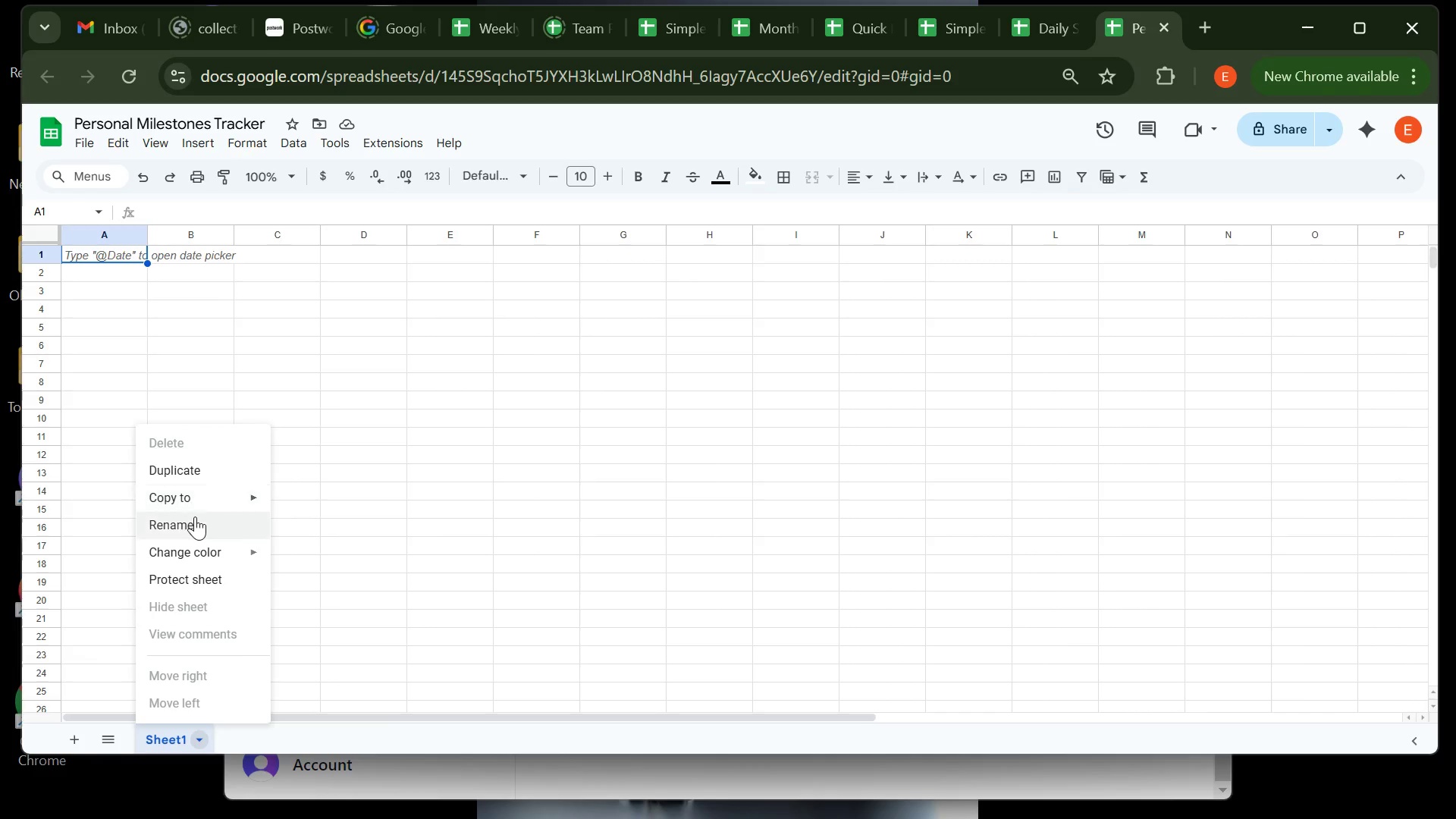 
left_click([195, 519])
 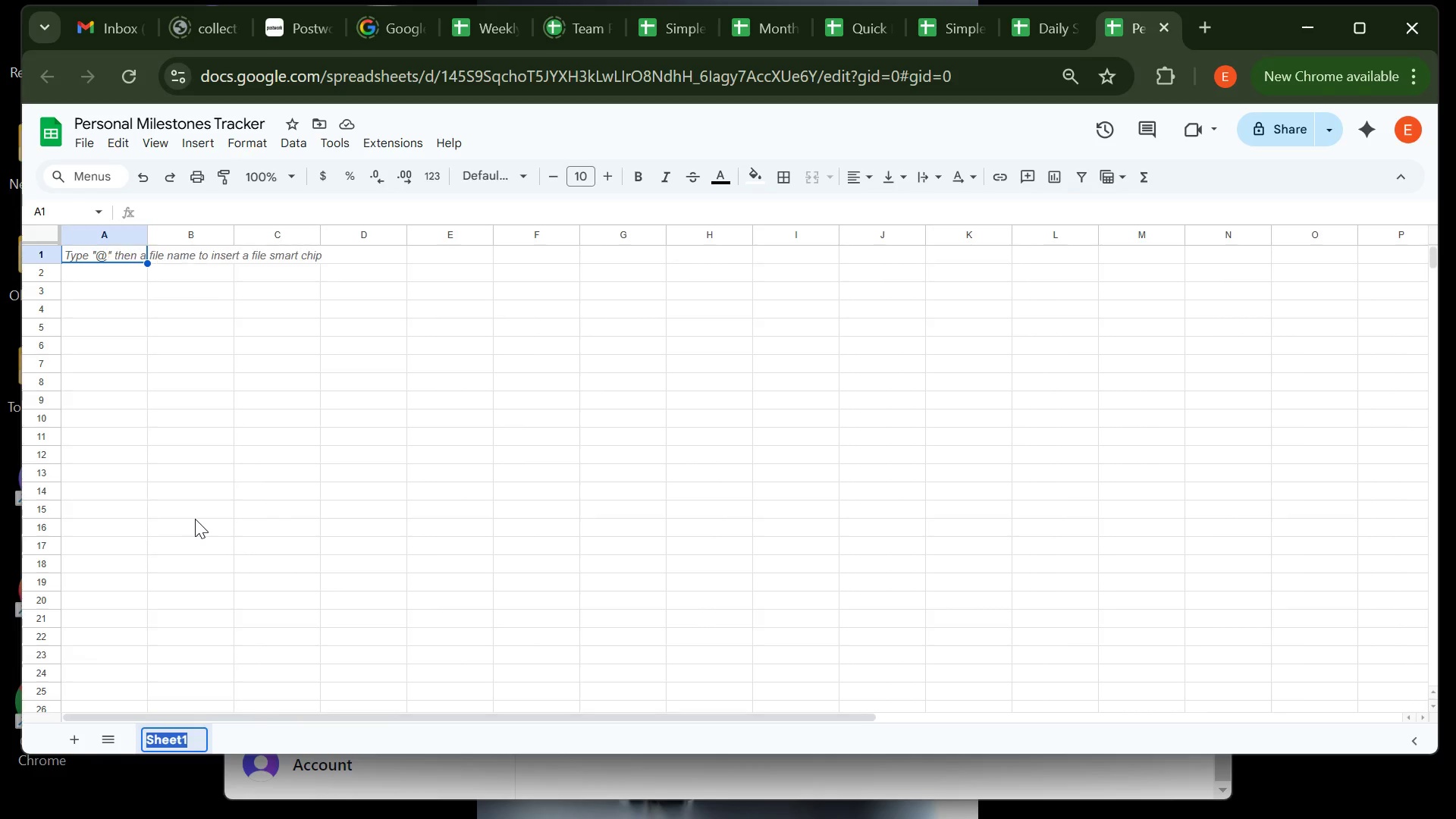 
type(Goald)
key(Backspace)
type(s)
 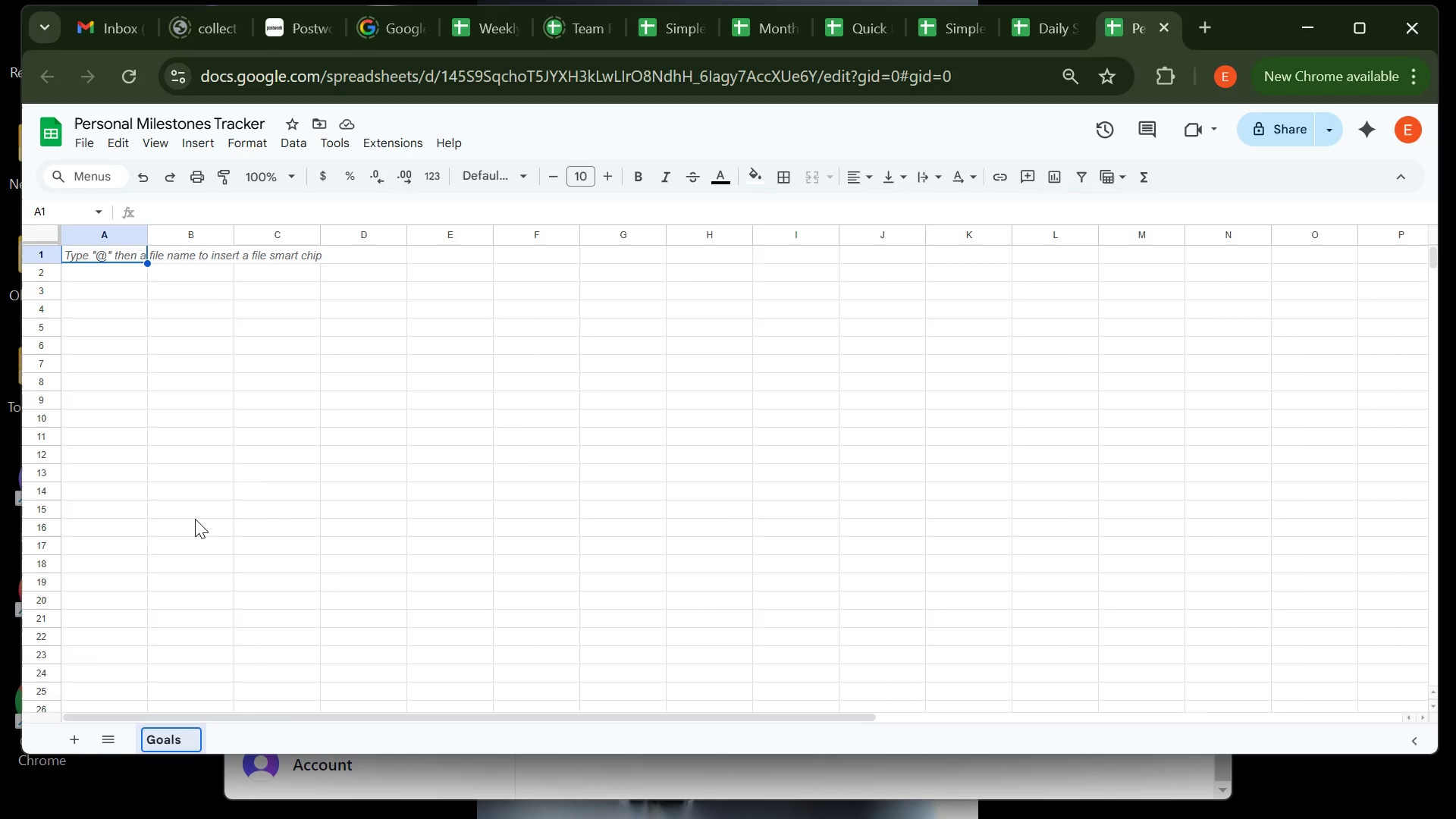 
key(Enter)
 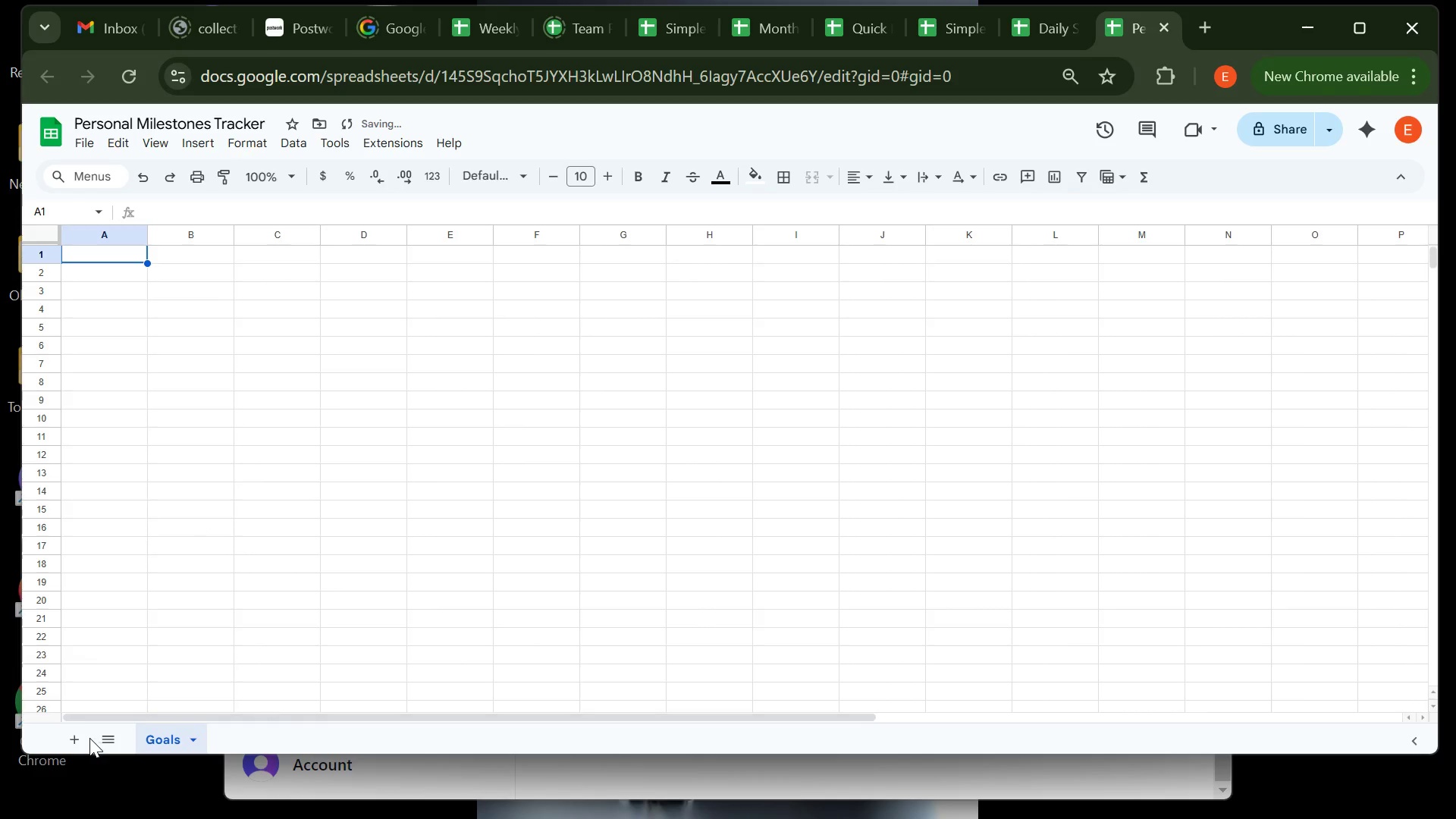 
left_click([87, 737])
 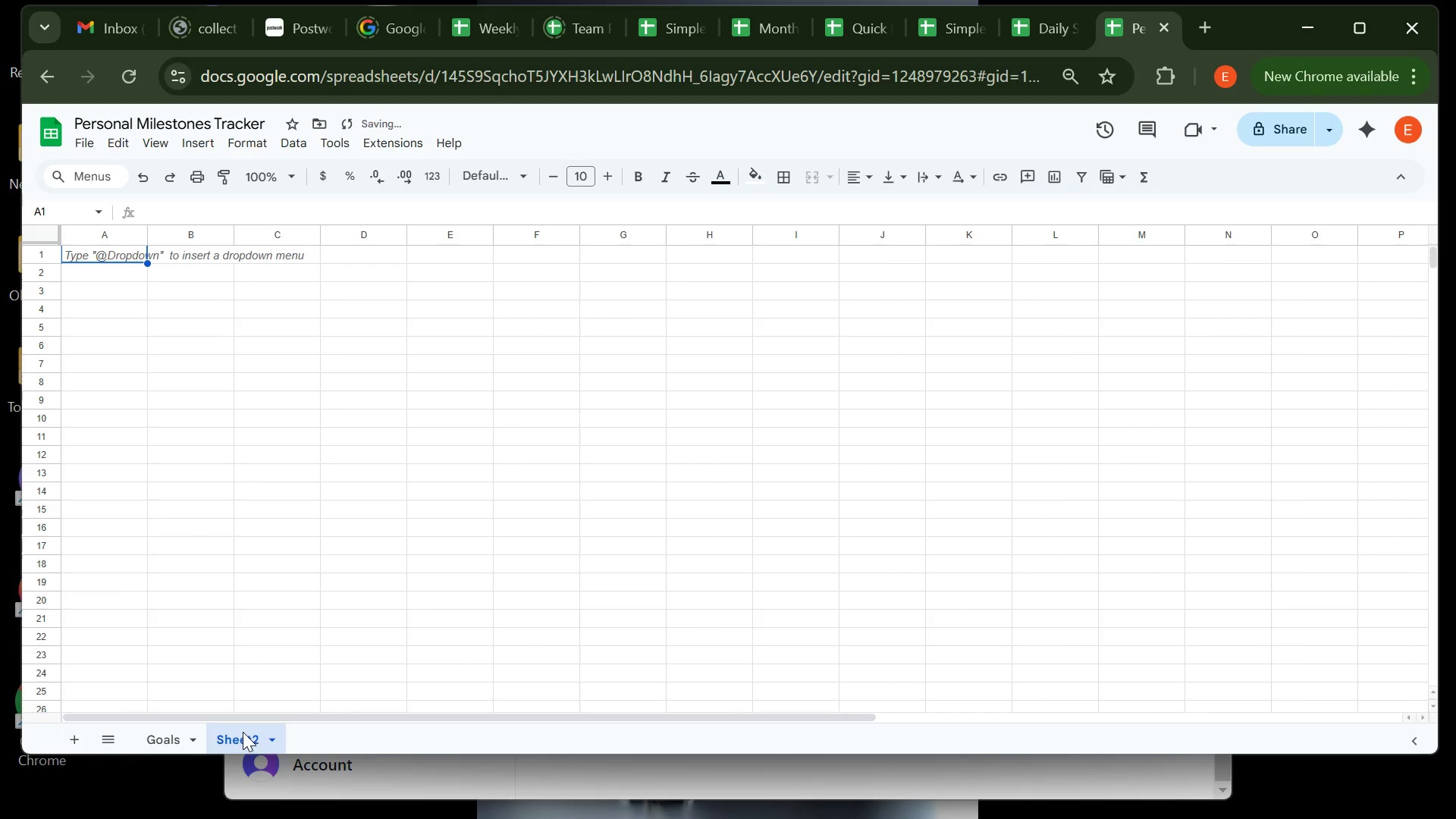 
right_click([243, 732])
 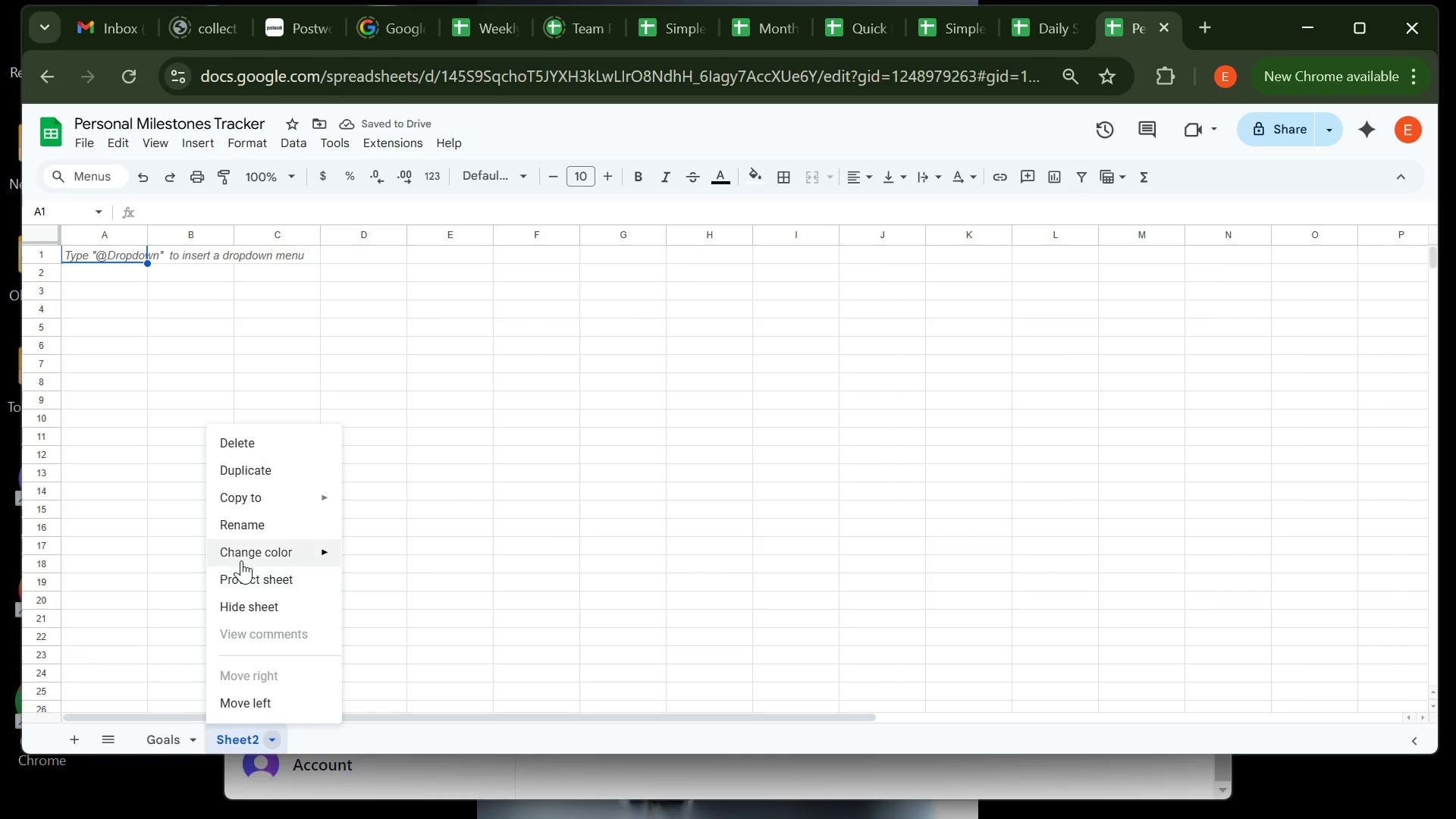 
left_click([243, 527])
 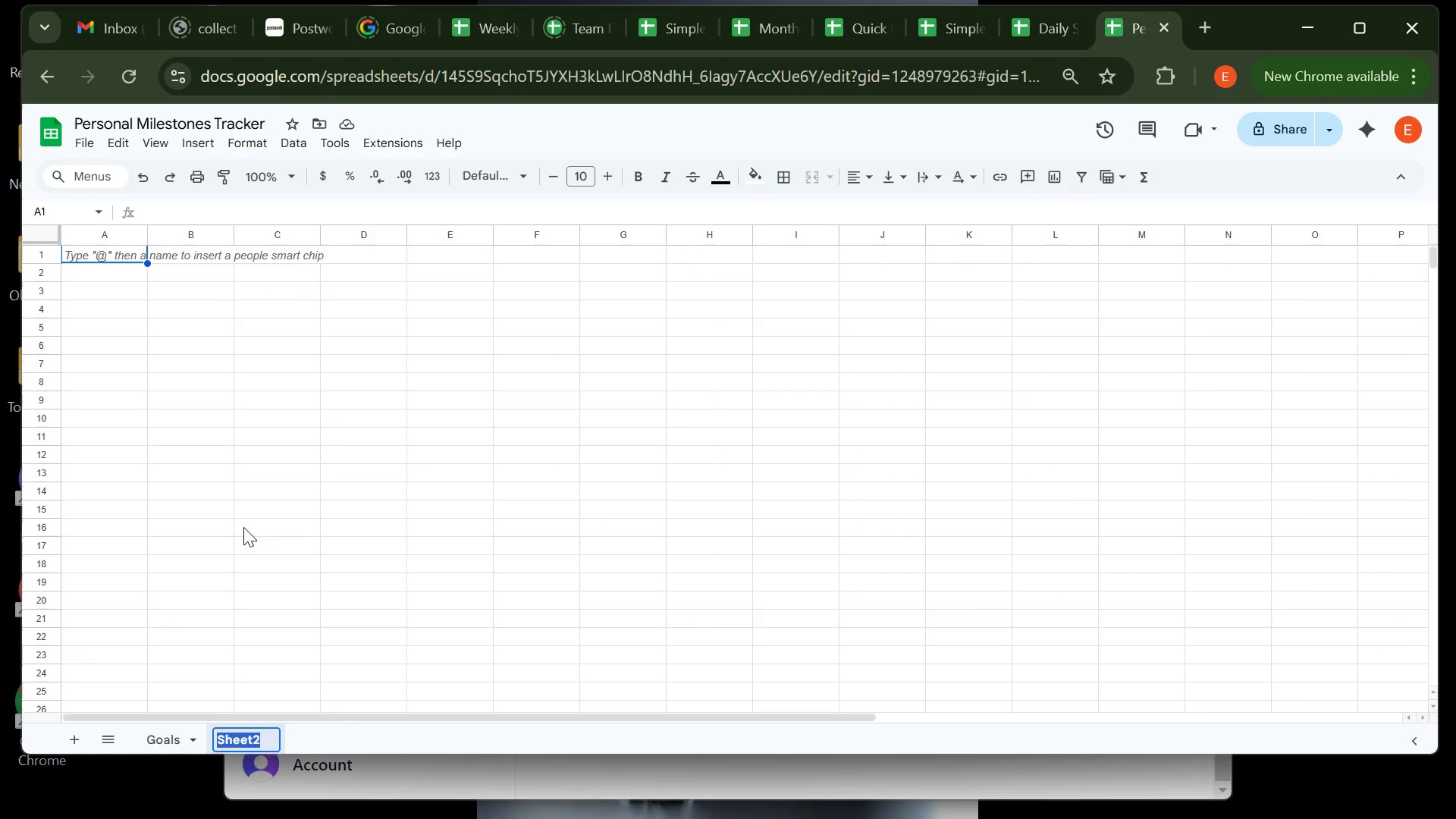 
type(Dashboard)
 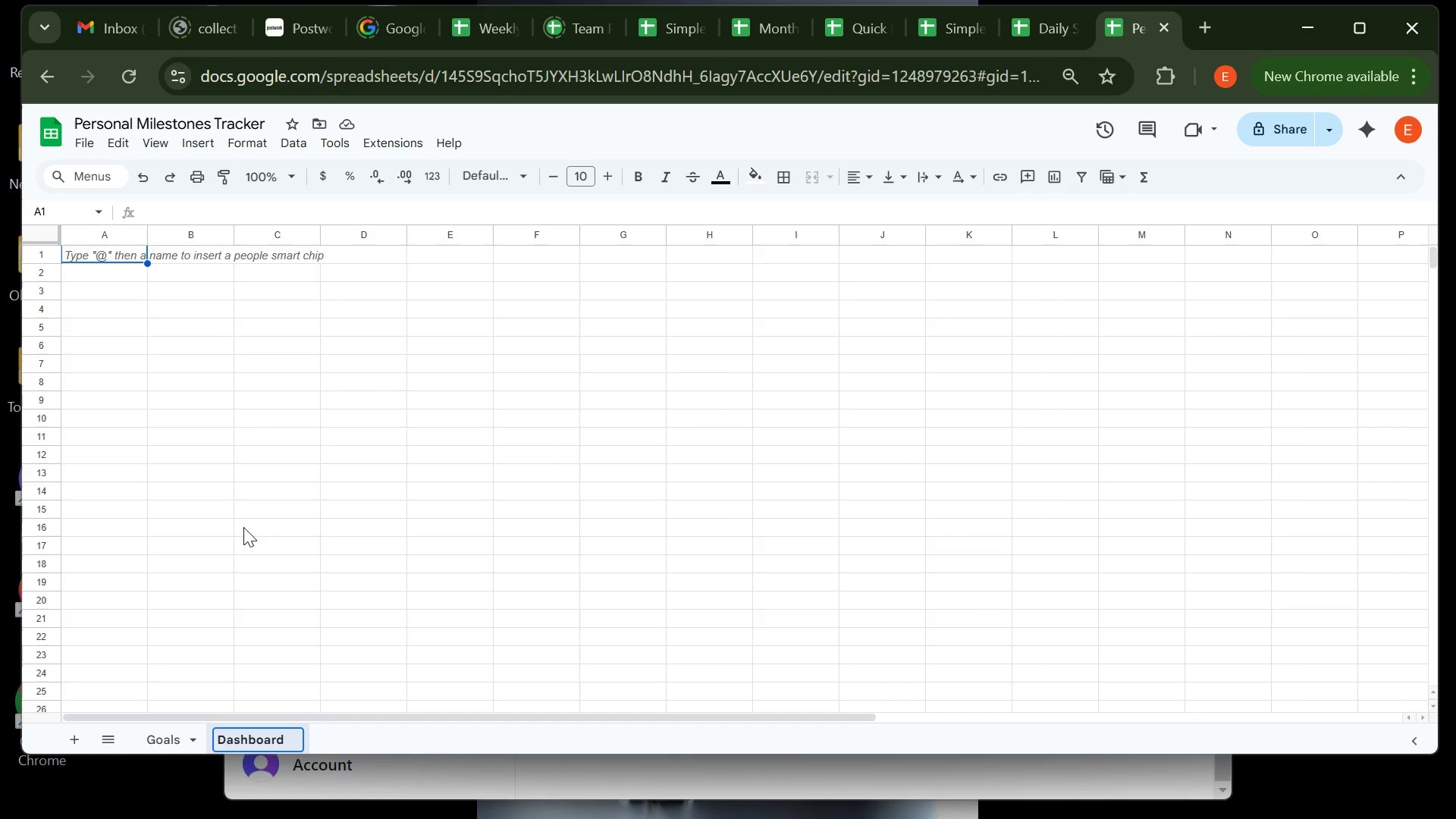 
key(Enter)
 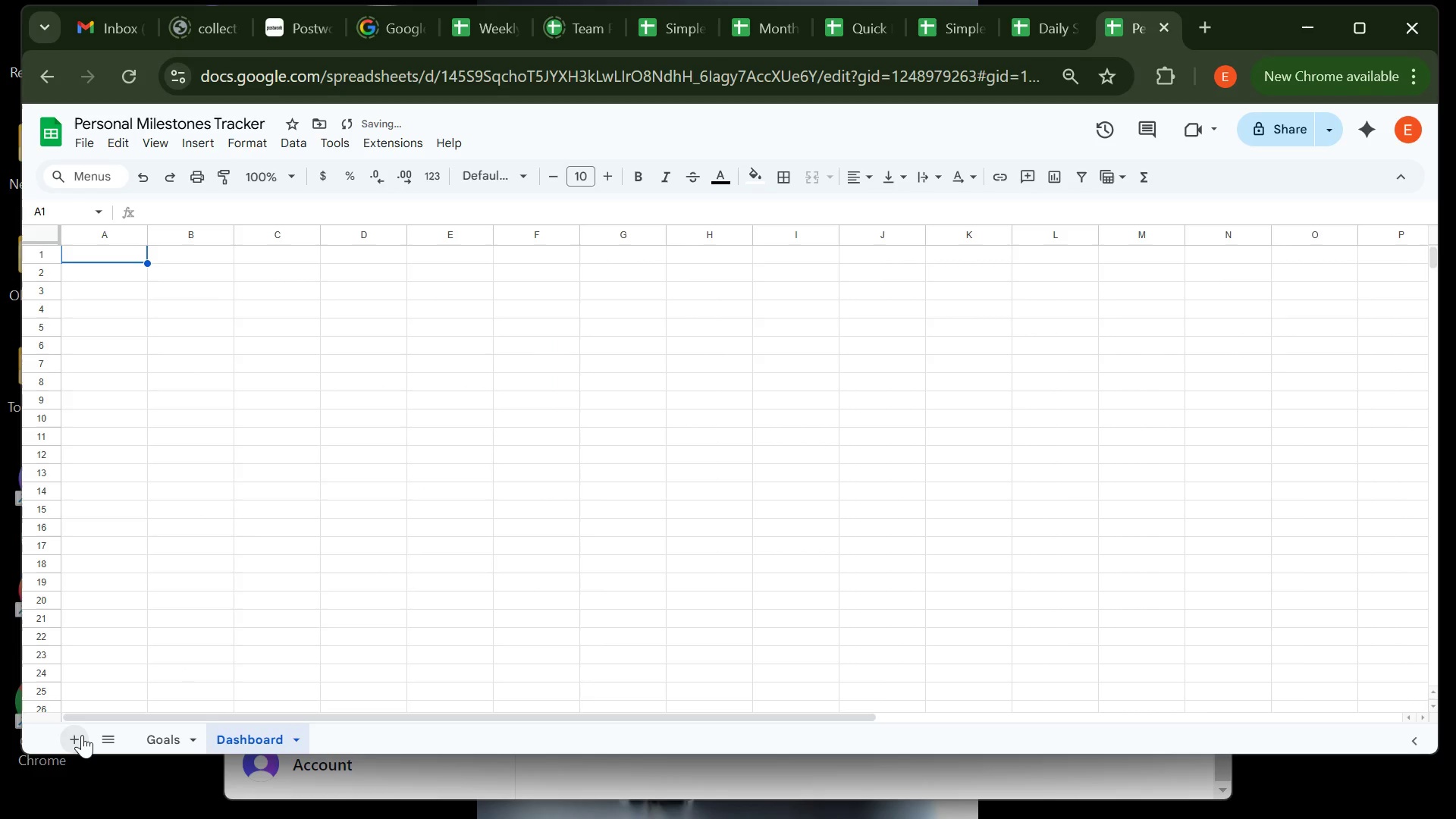 
left_click([76, 737])
 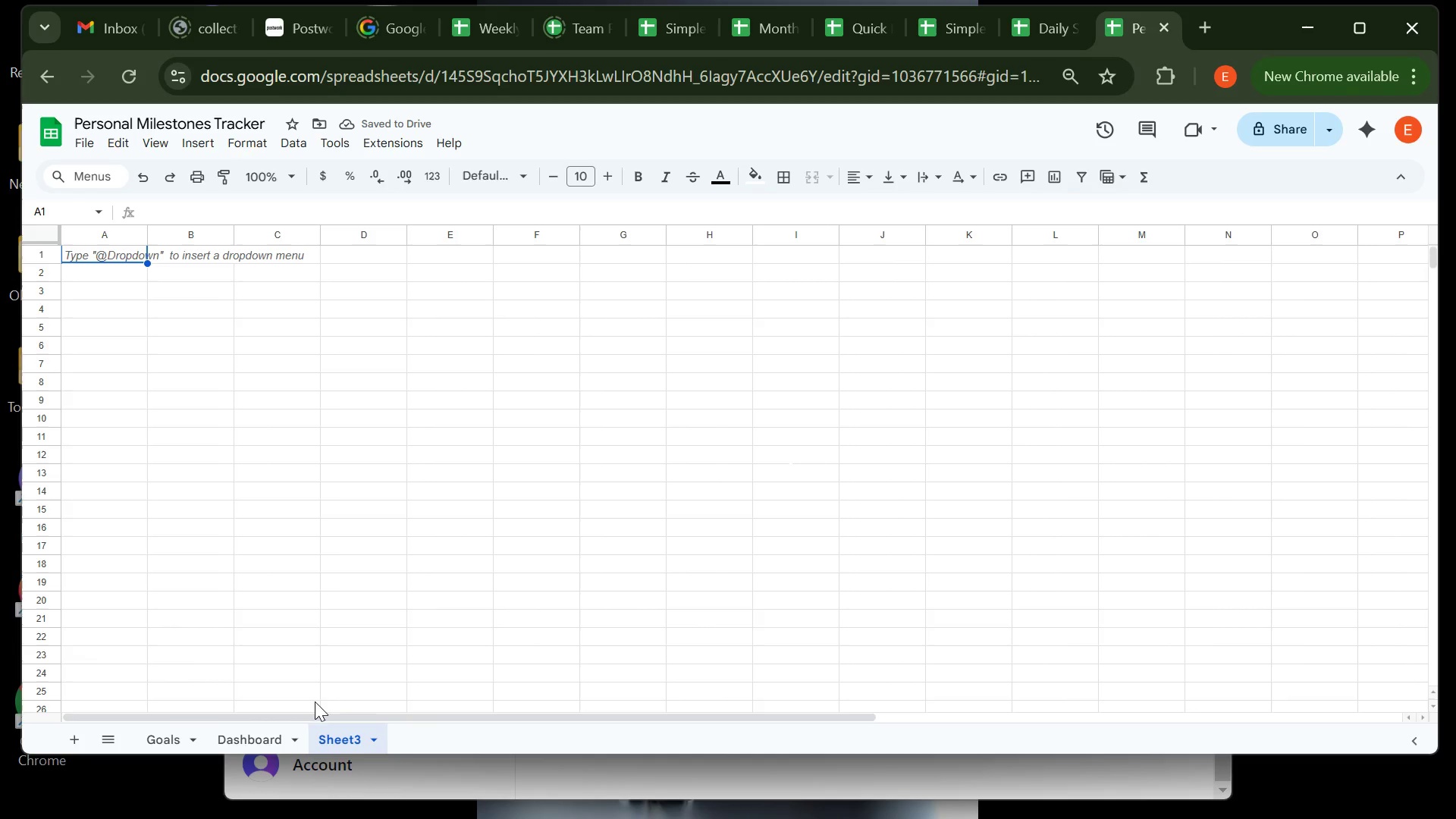 
right_click([334, 732])
 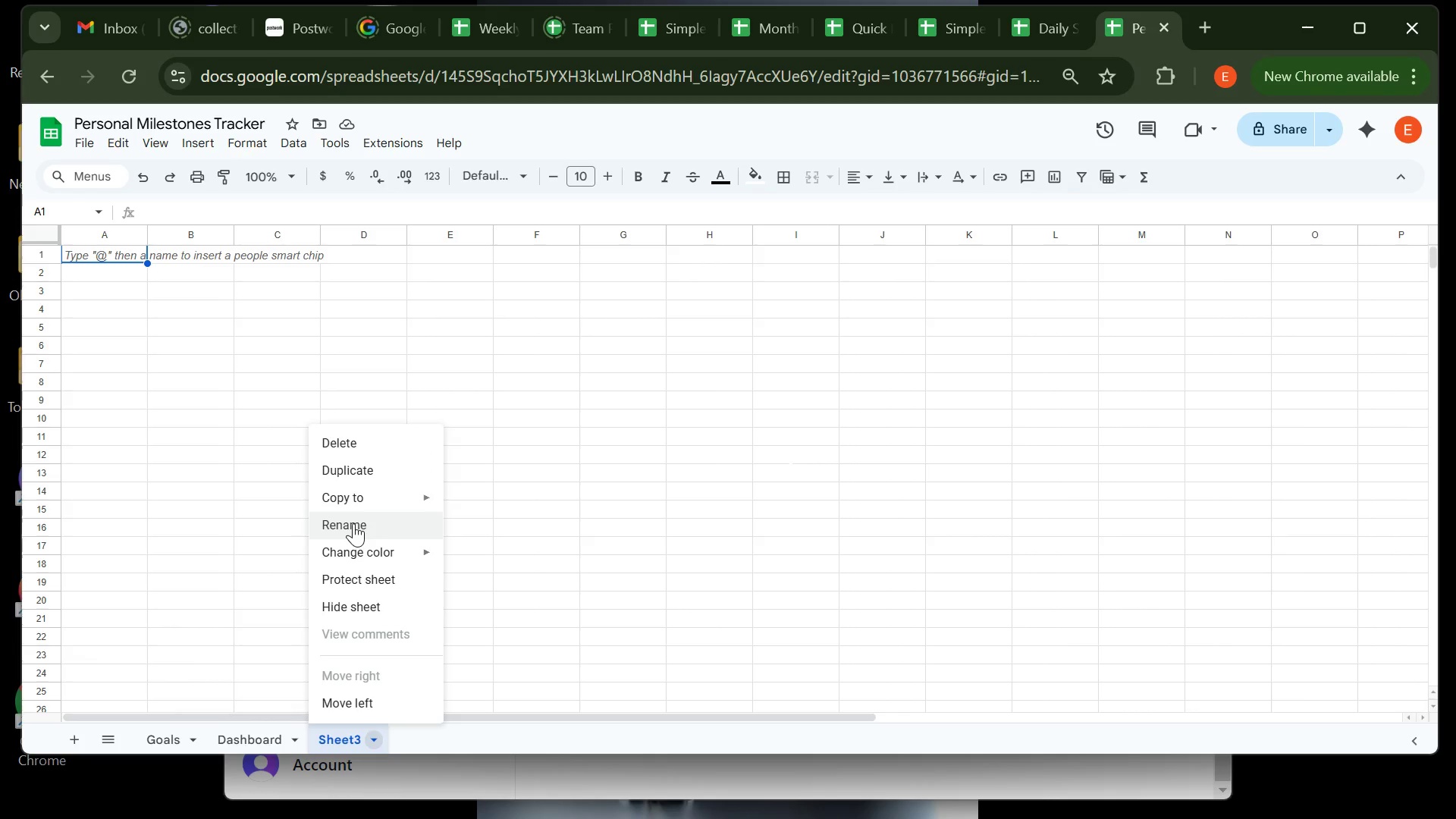 
left_click([353, 525])
 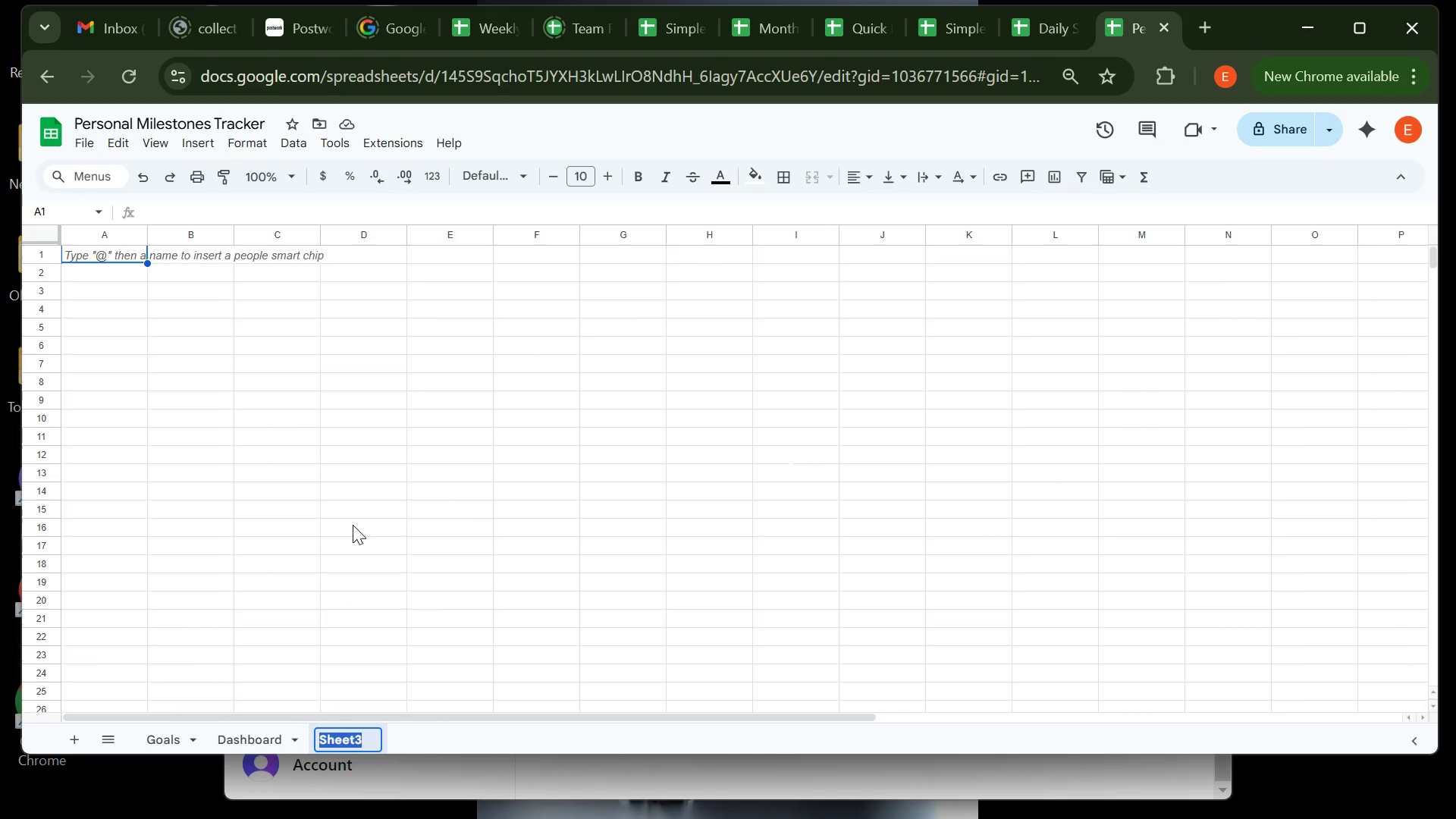 
type(Assumpr)
key(Backspace)
type(tii)
key(Backspace)
type(ons)
 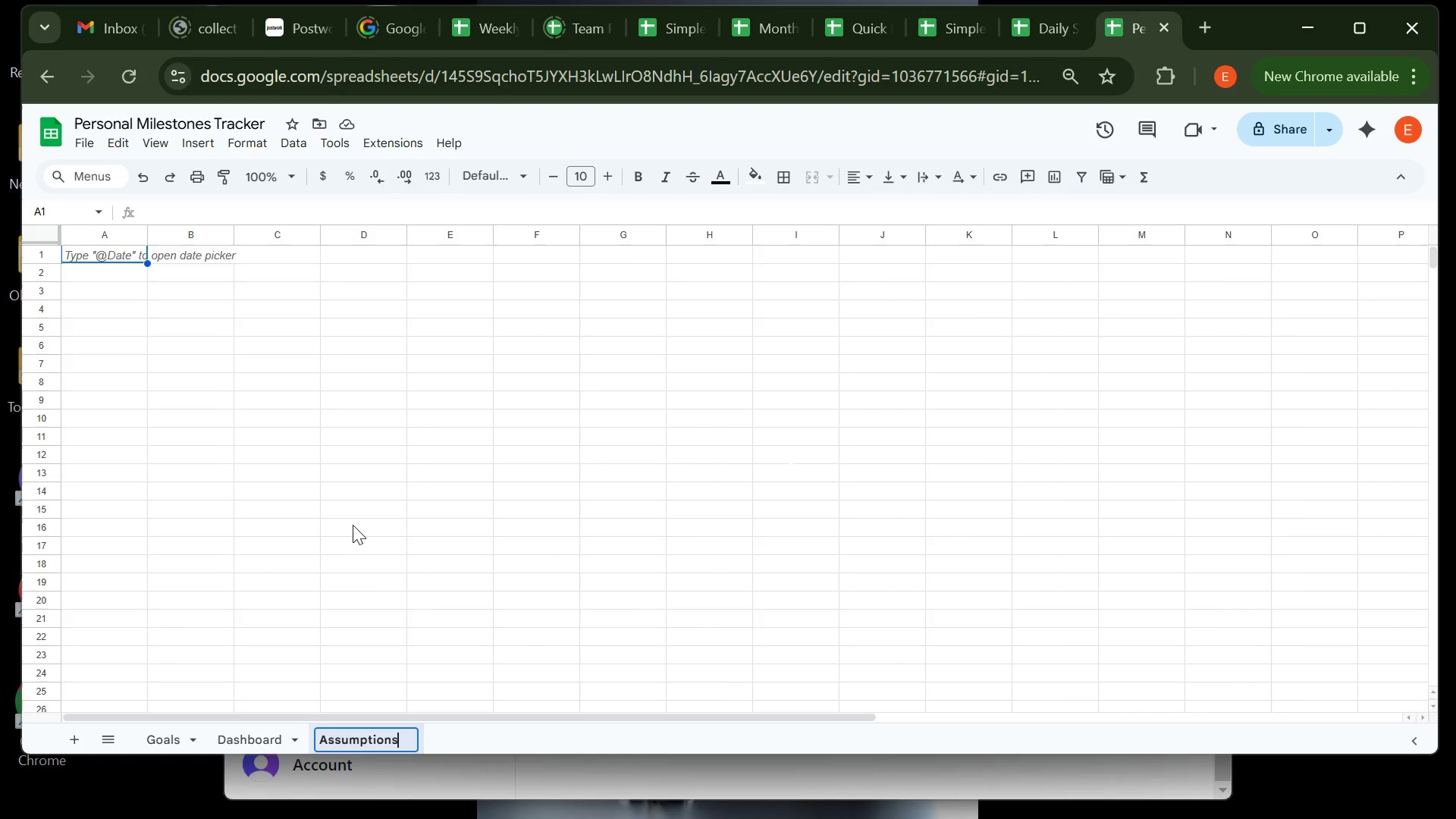 
key(Enter)
 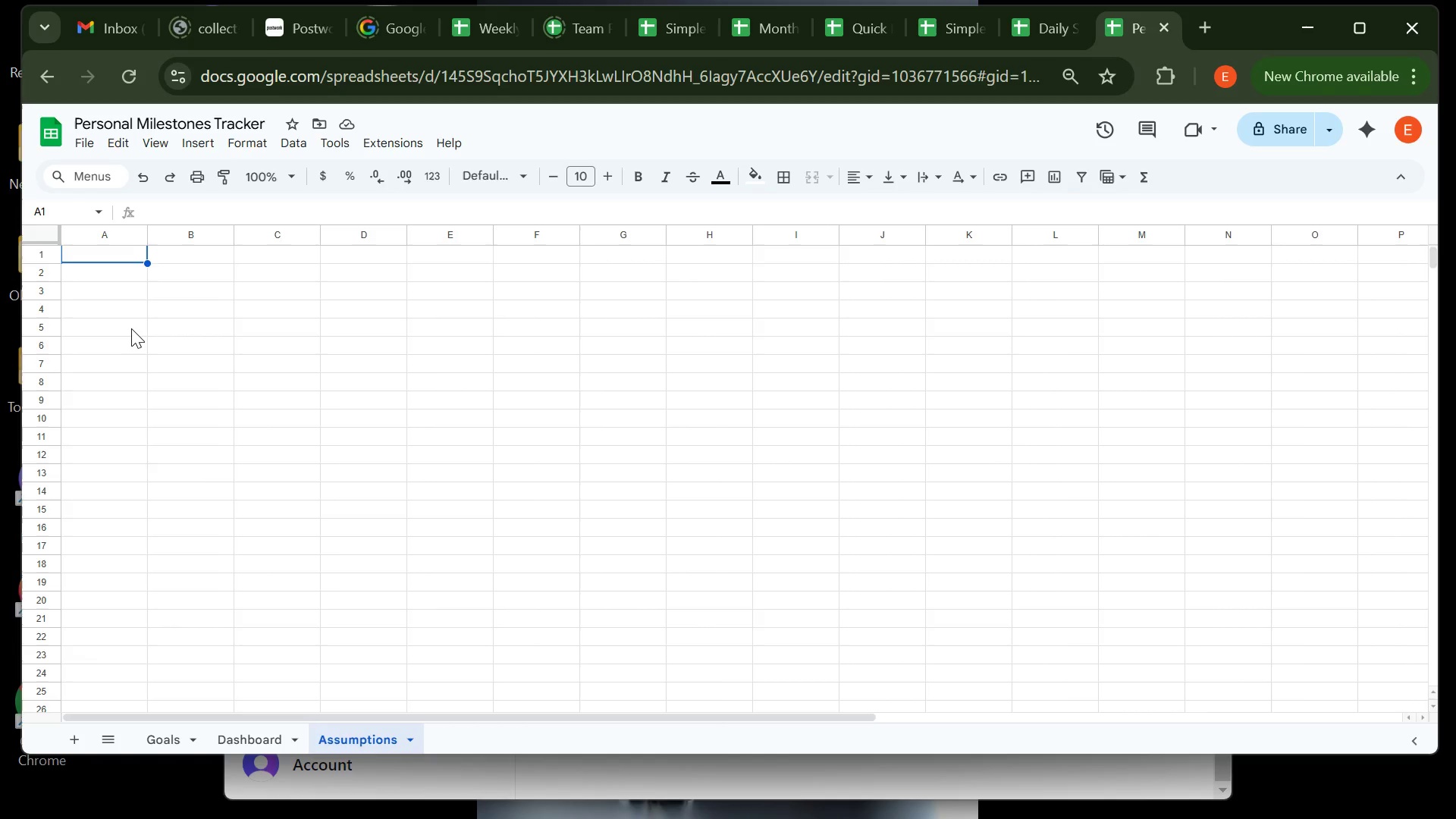 
wait(12.62)
 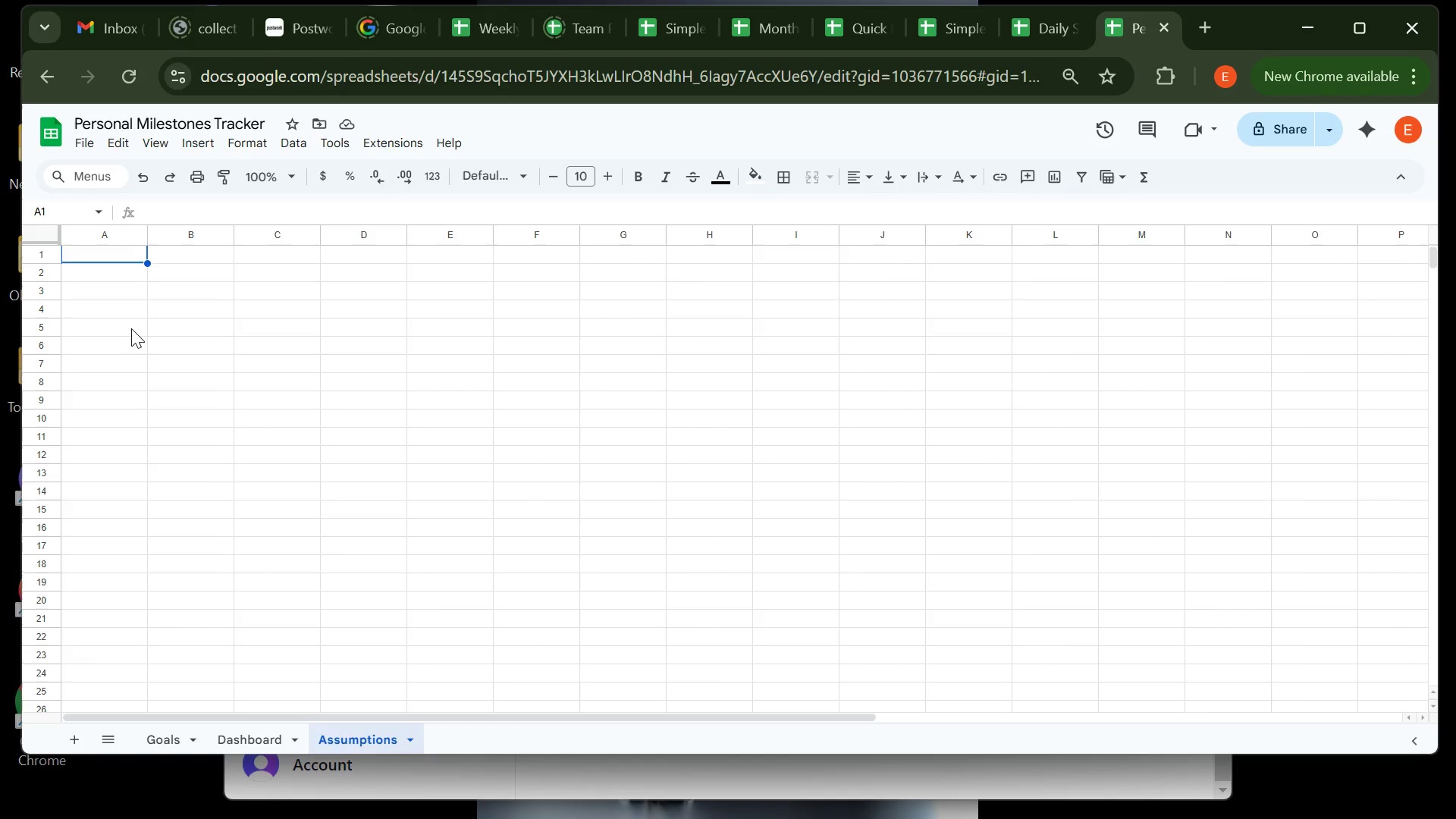 
left_click([174, 739])
 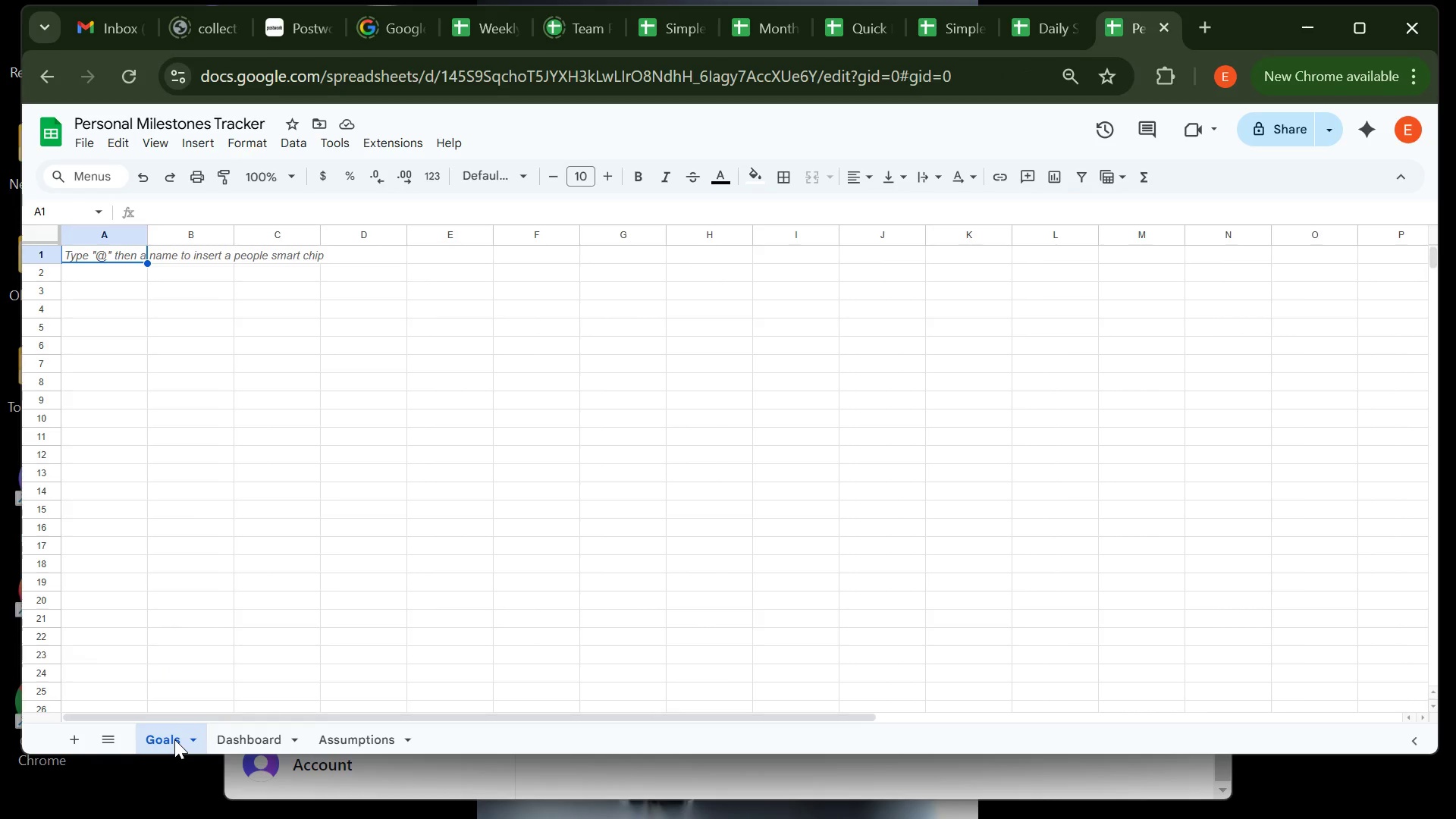 
wait(12.35)
 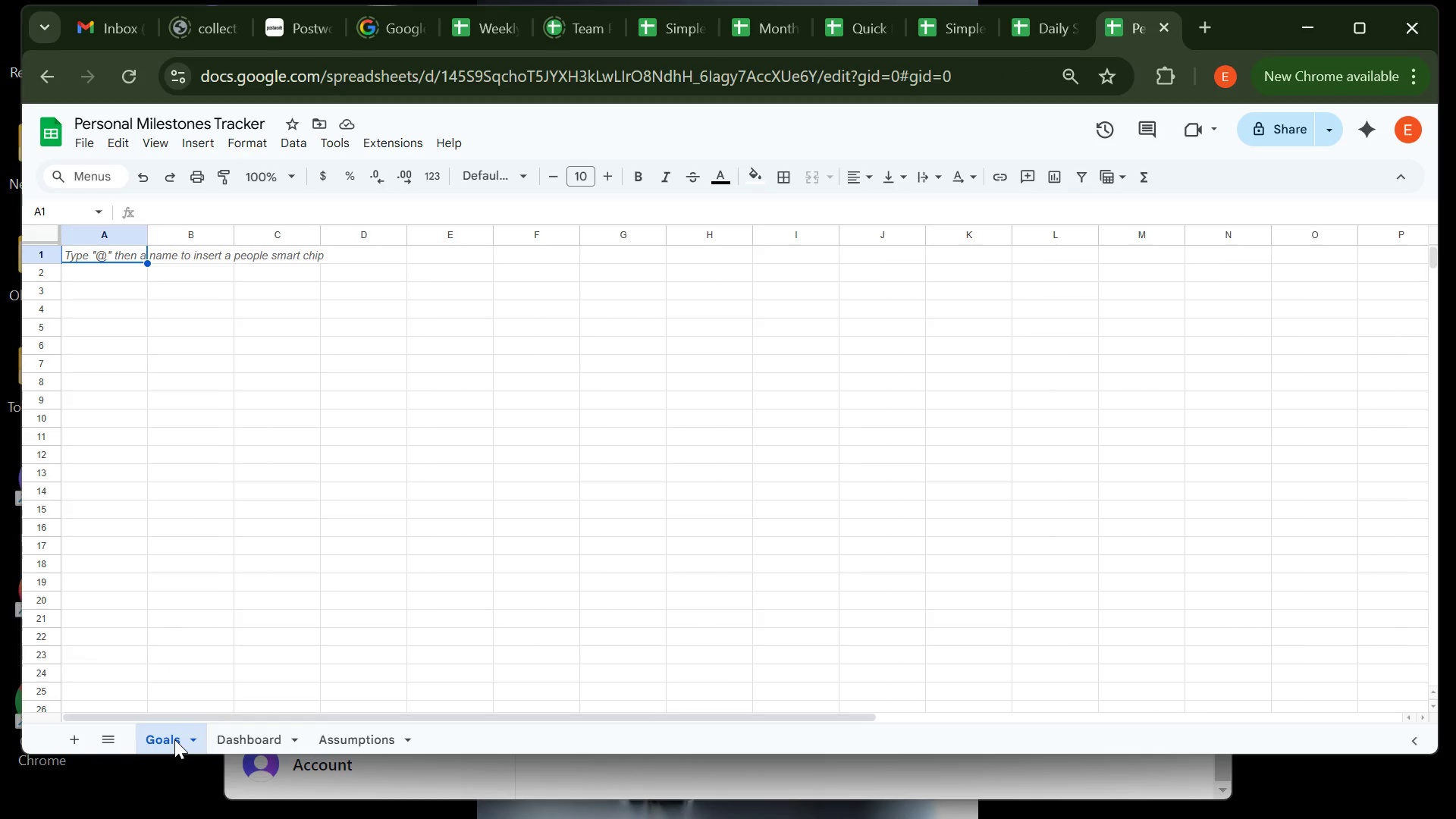 
left_click([1308, 791])
 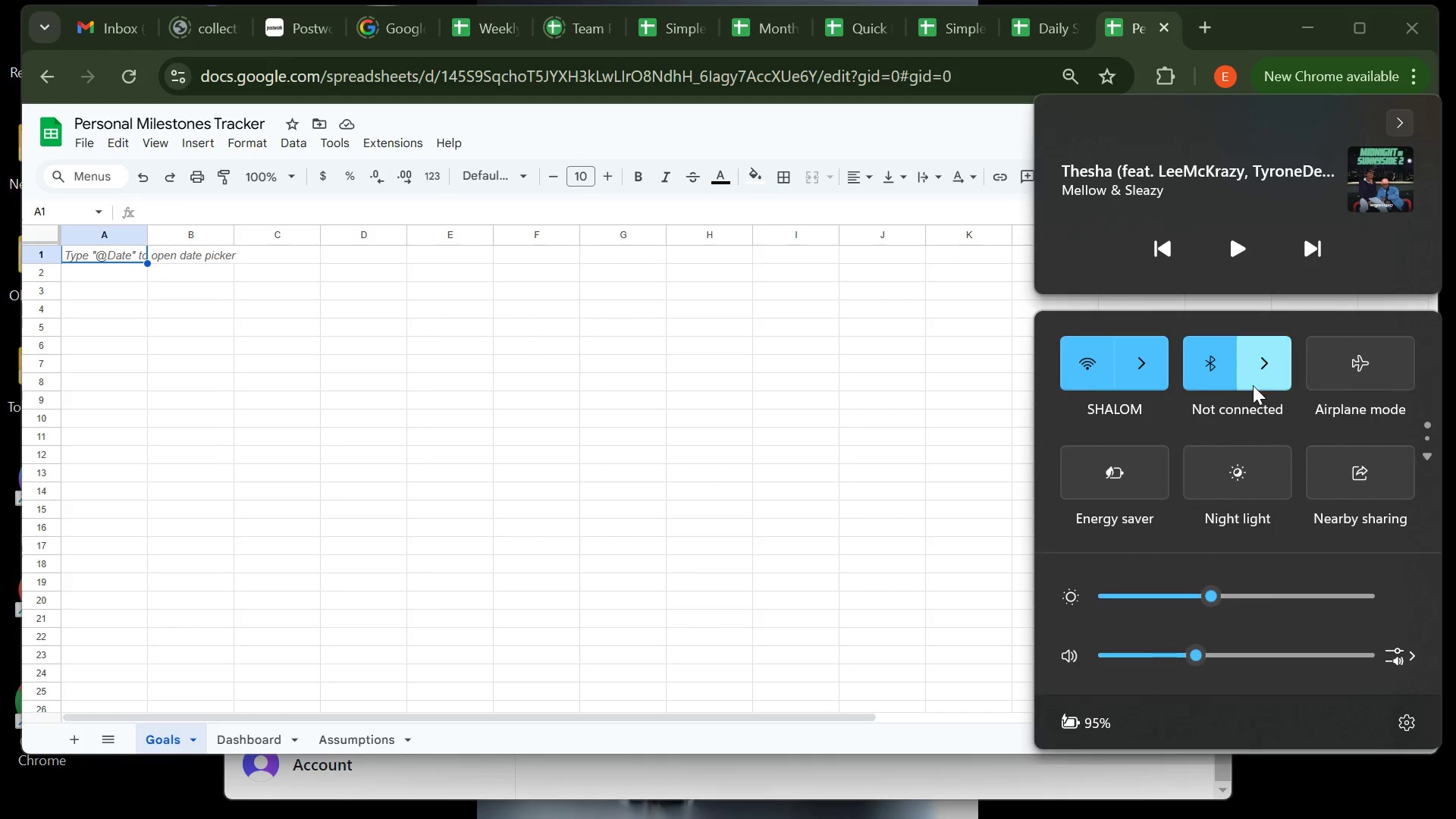 
left_click([1261, 378])
 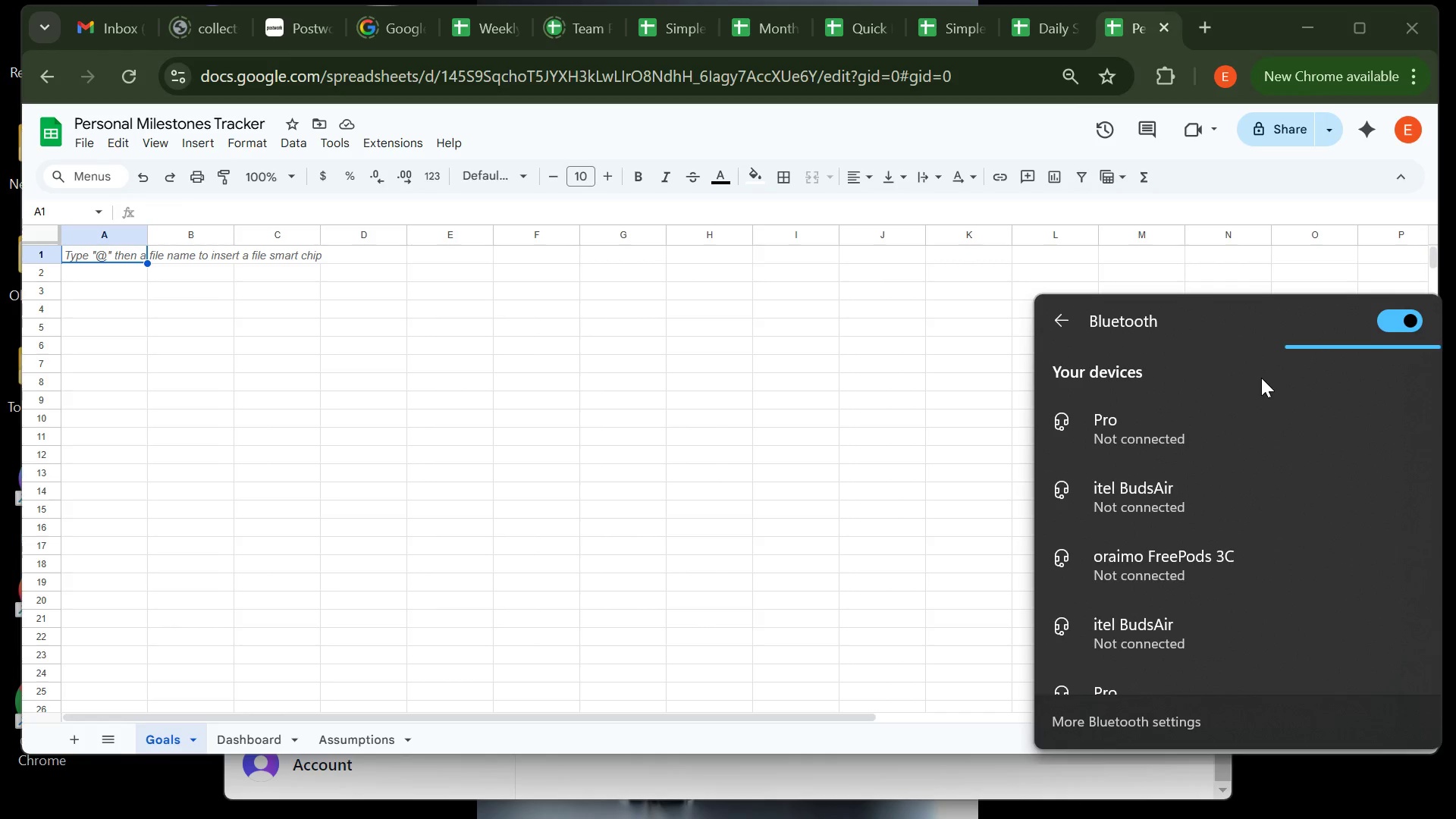 
wait(5.17)
 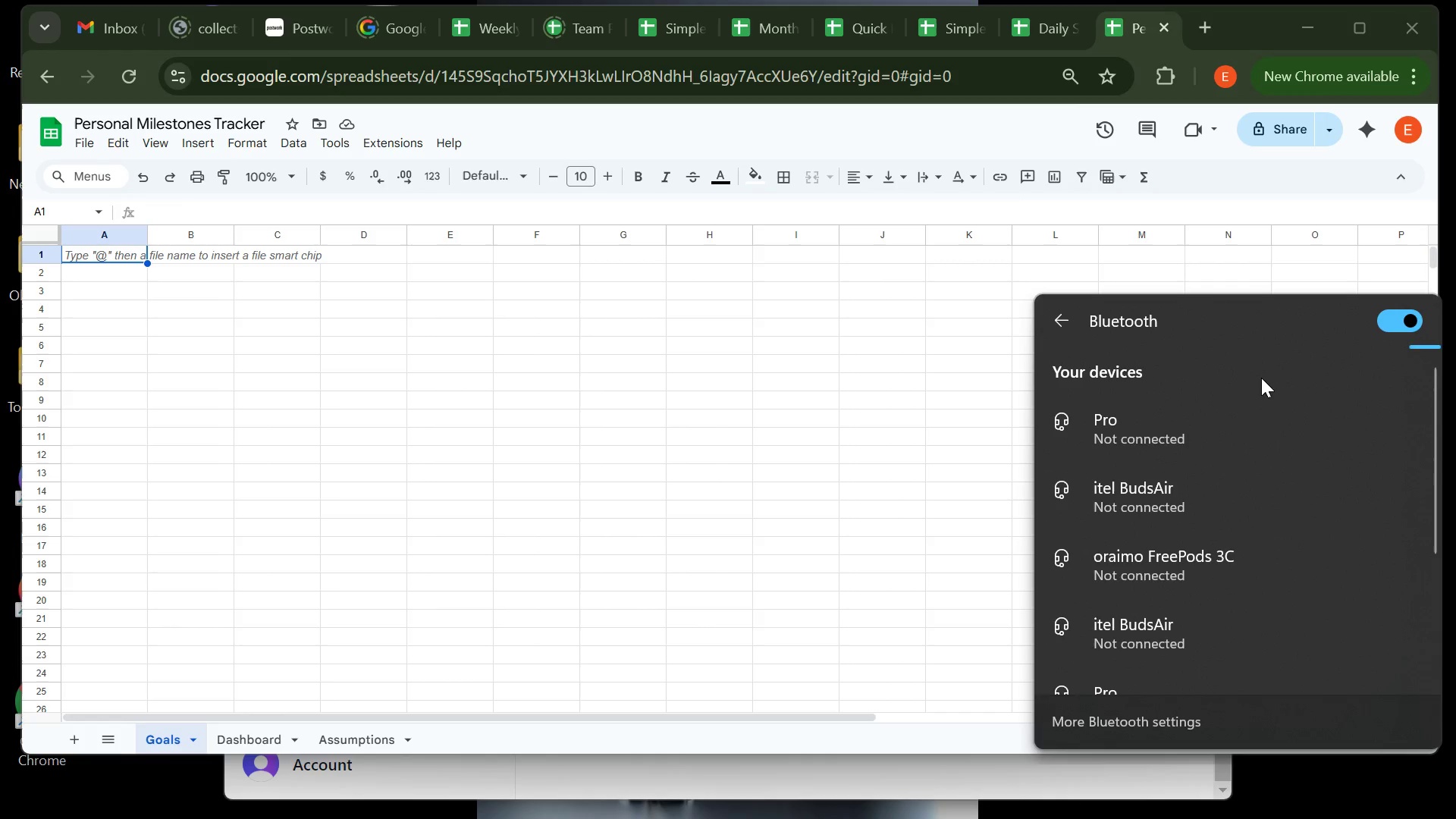 
left_click([1178, 574])
 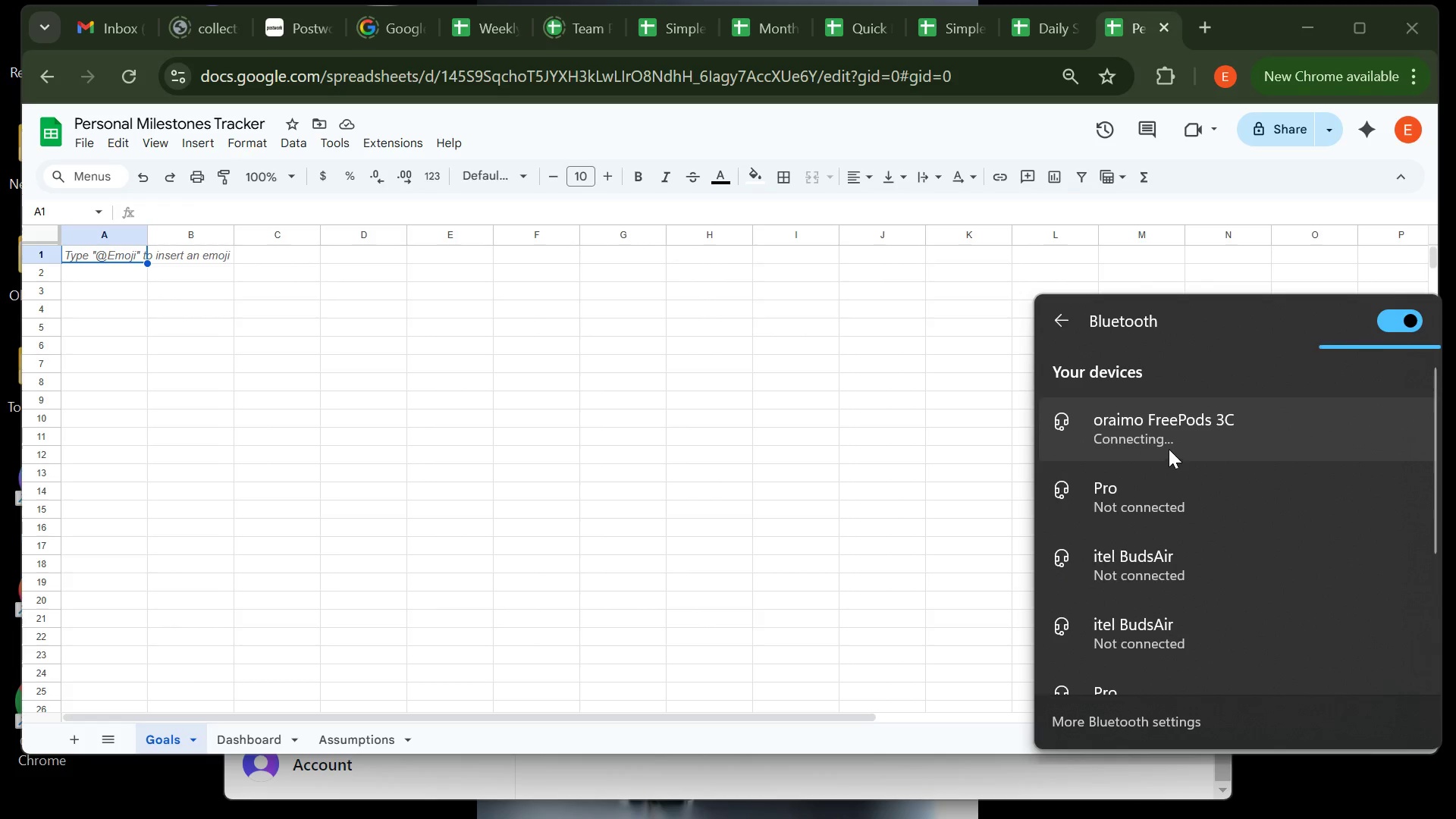 
key(Control+ControlLeft)
 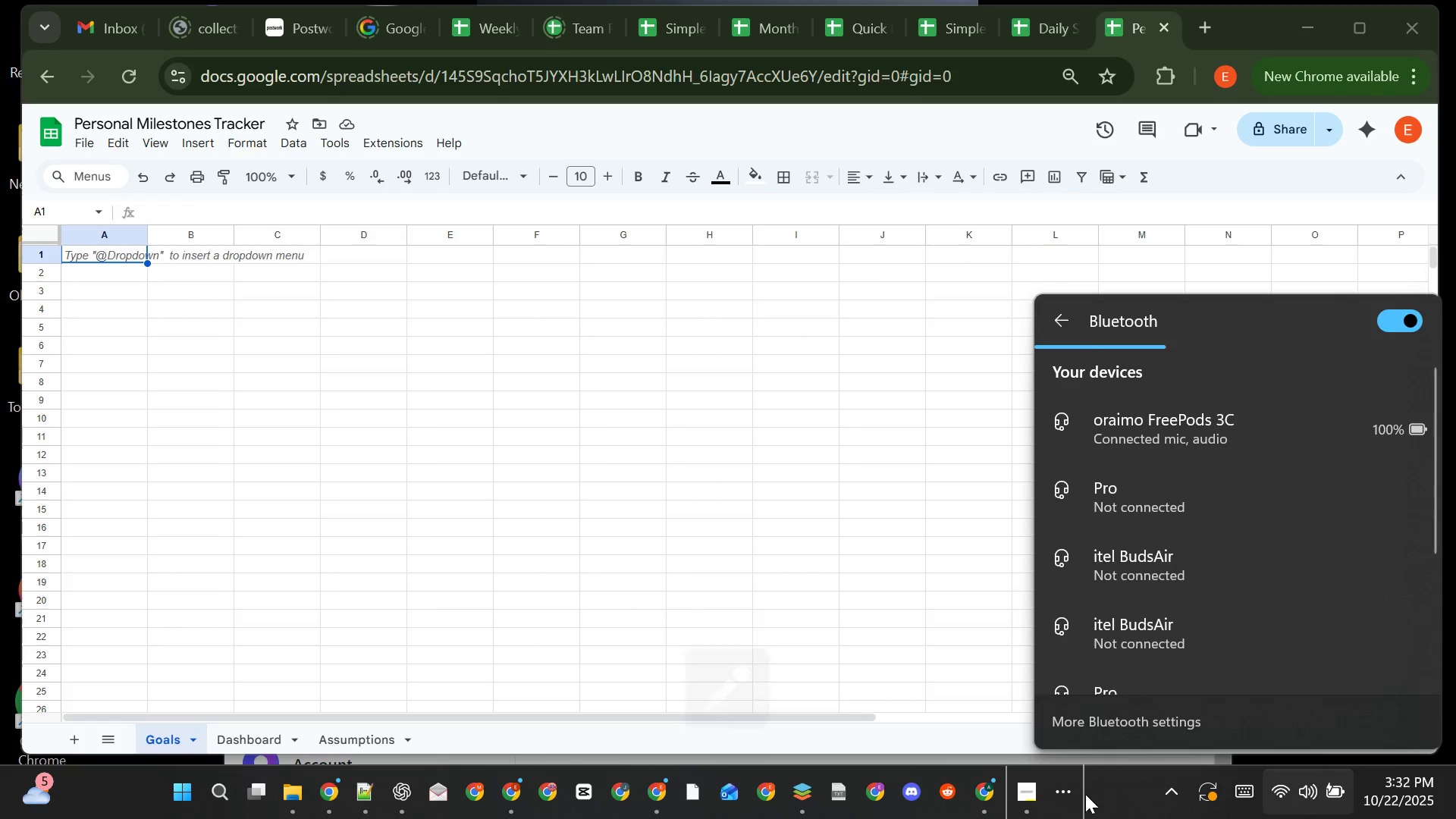 
left_click([1070, 795])
 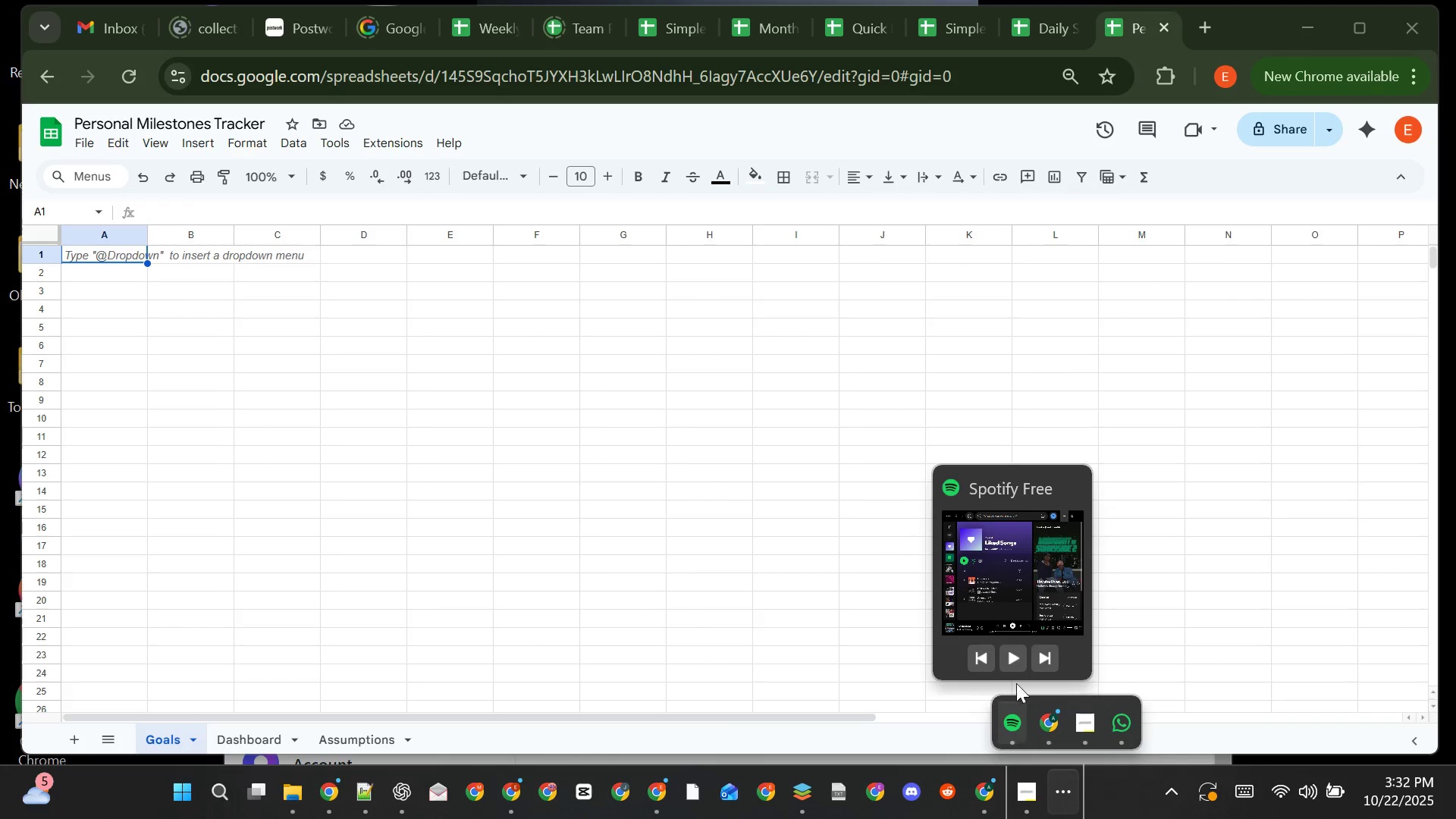 
left_click([1015, 659])
 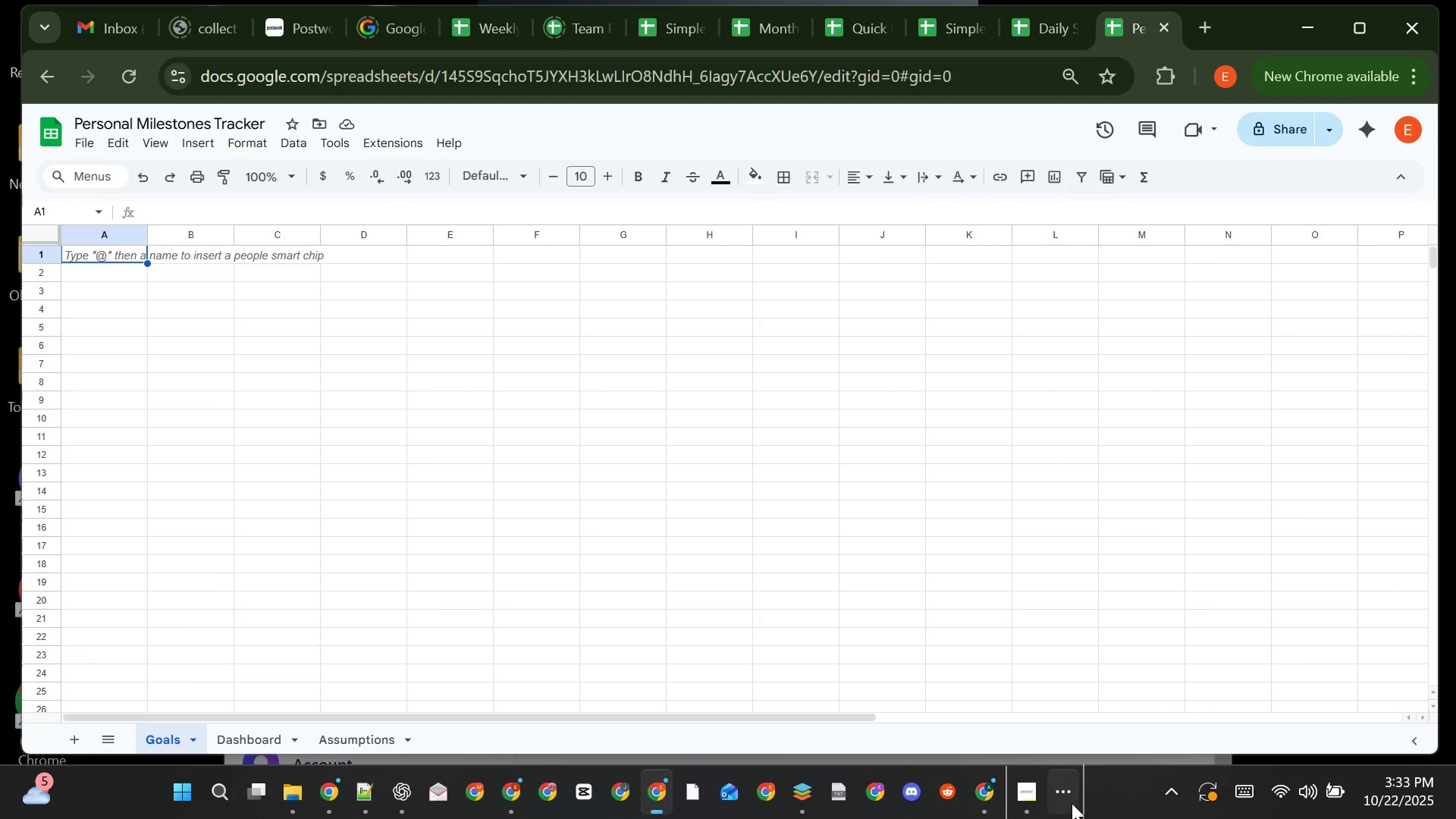 
left_click([1066, 792])
 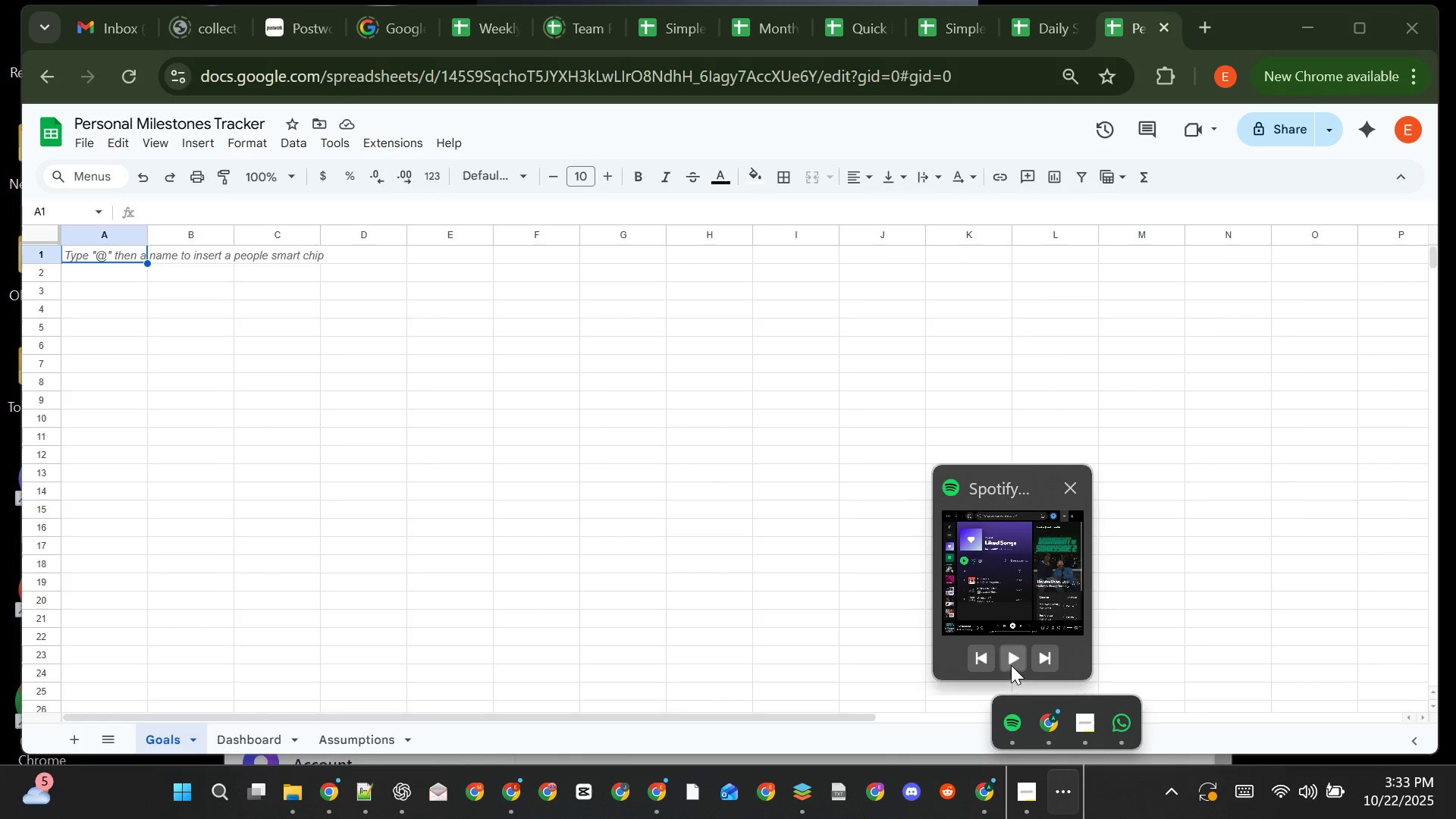 
left_click([1012, 661])
 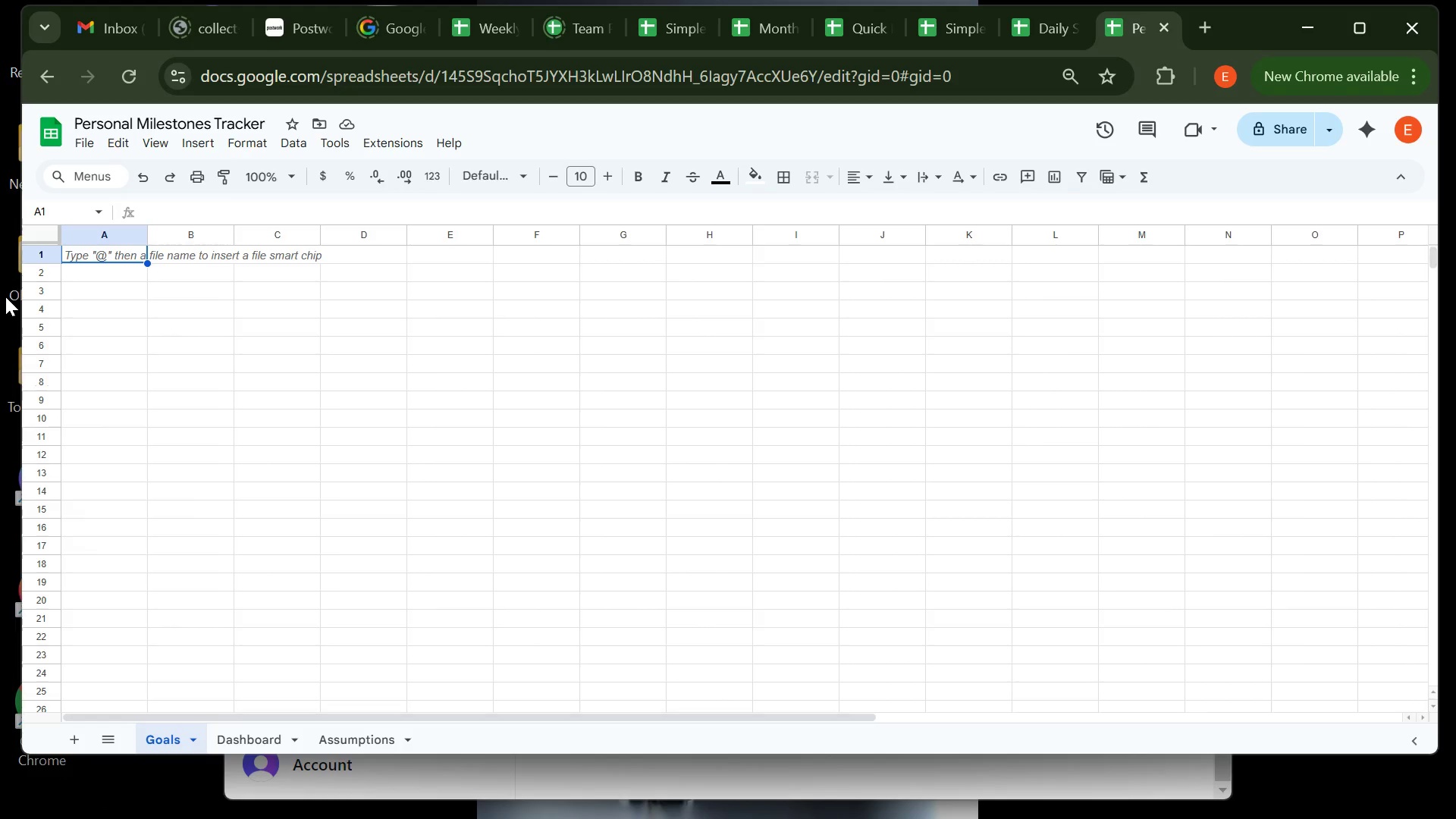 
wait(6.64)
 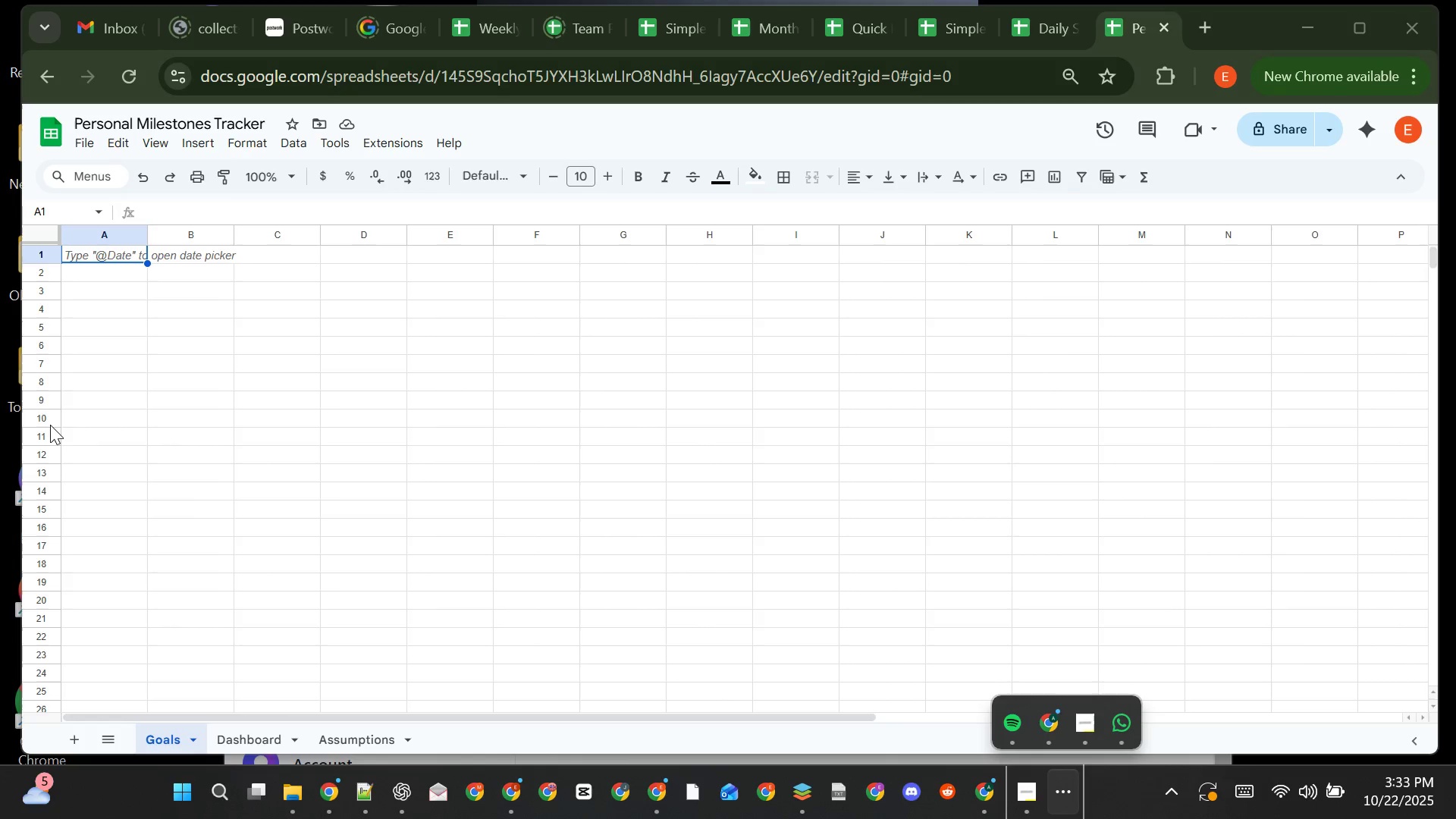 
type(Goal ID)
key(Tab)
type(Goal Decription)
key(Tab)
type(Start Date )
key(Tab)
type(Target Date )
key(Tab)
type(Status )
key(Tab)
type(Progress(%))
key(Tab)
 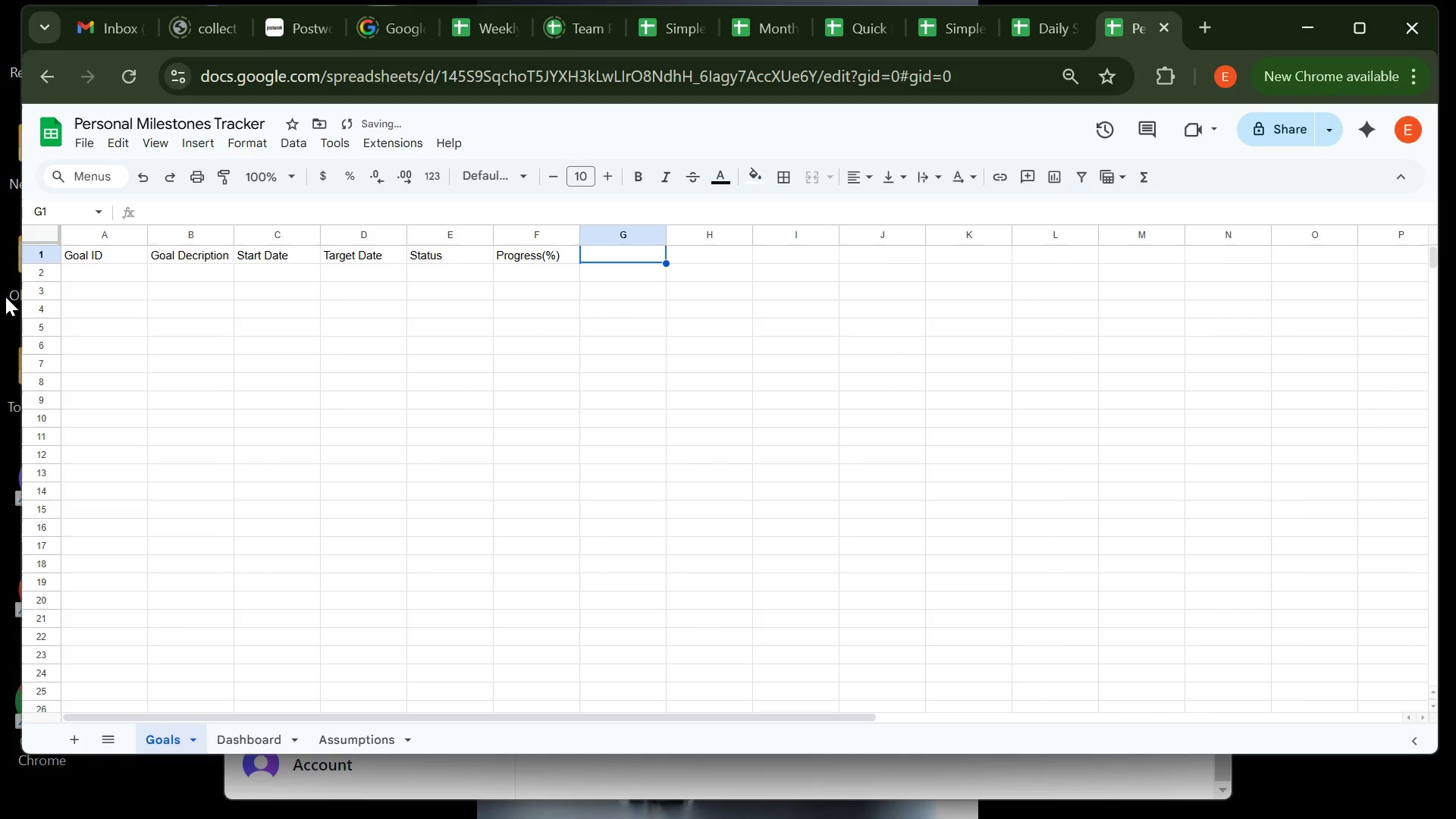 
type(Auti)
key(Backspace)
type(o time progress )
key(Tab)
 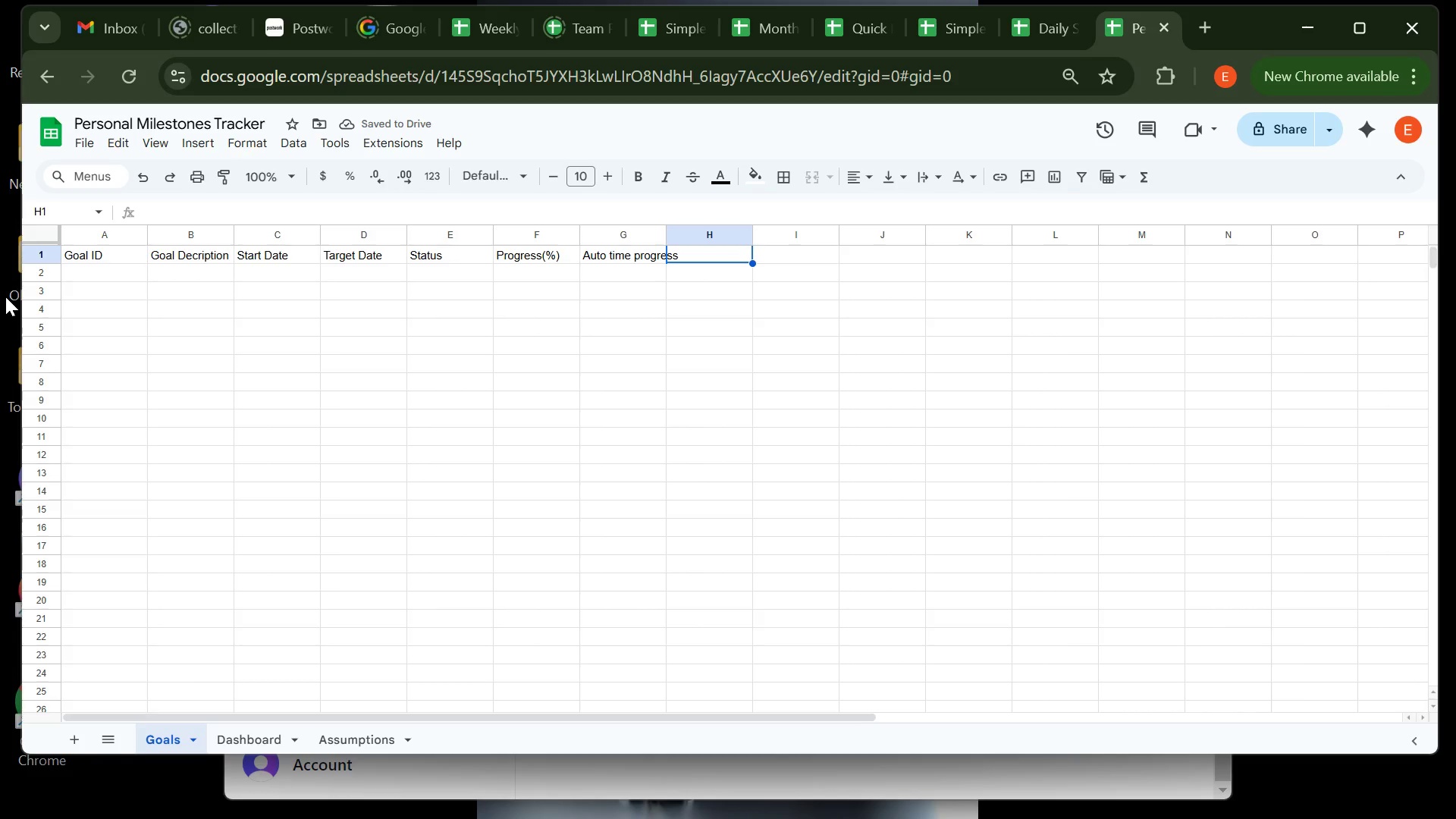 
key(Shift+Tab)
 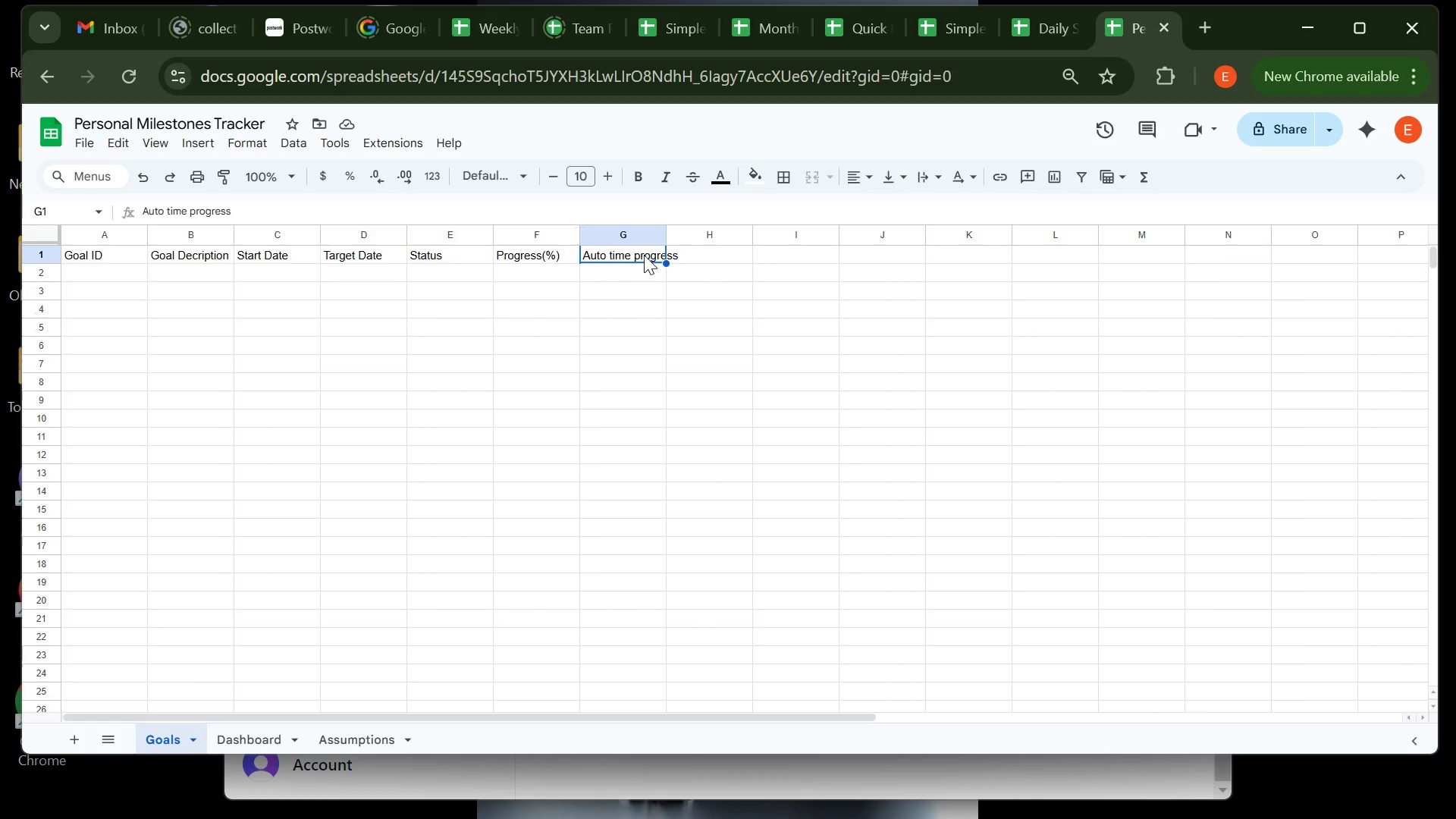 
double_click([648, 249])
 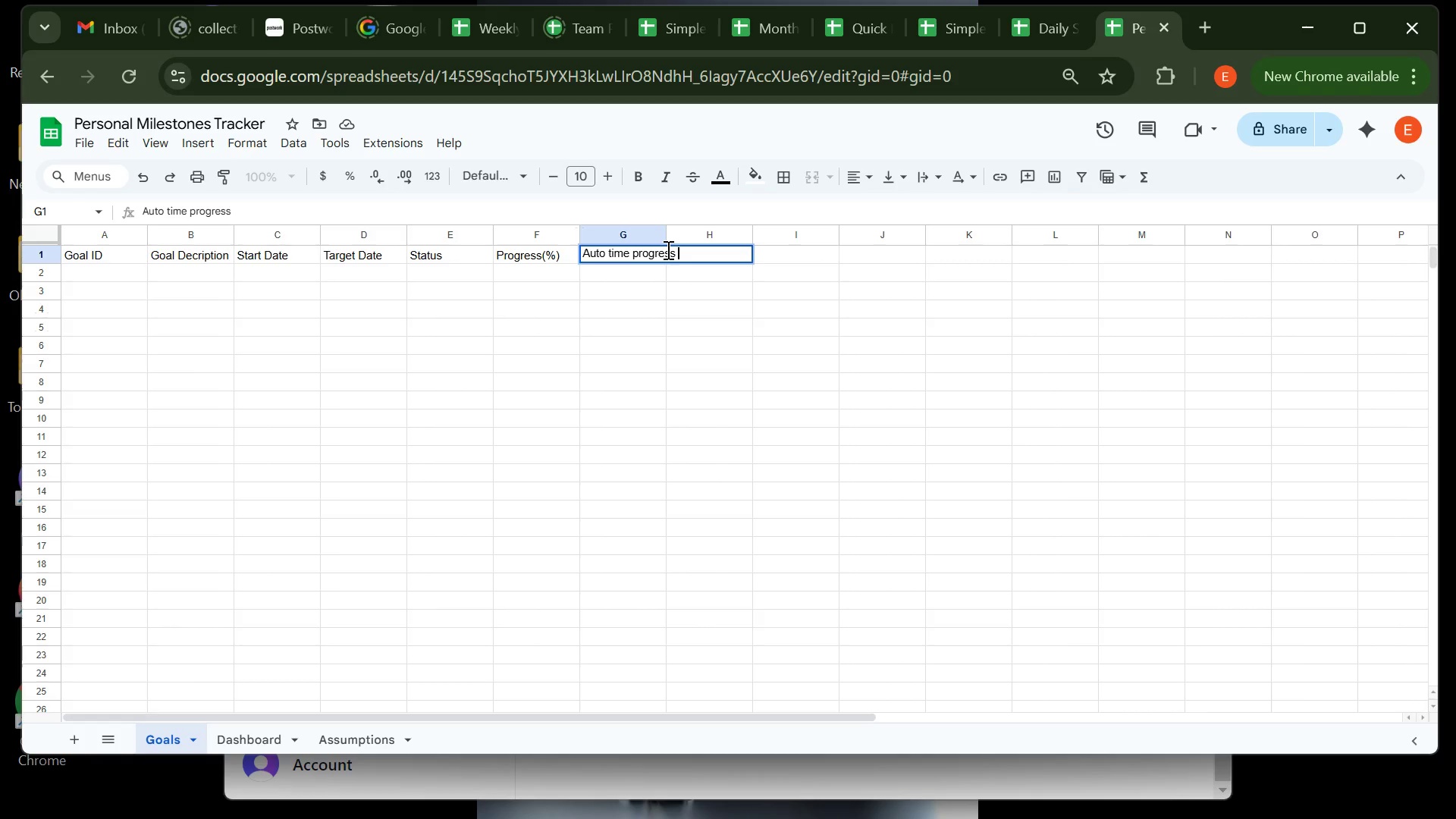 
type((%))
key(Tab)
type(Notss)
key(Backspace)
key(Backspace)
type(es)
 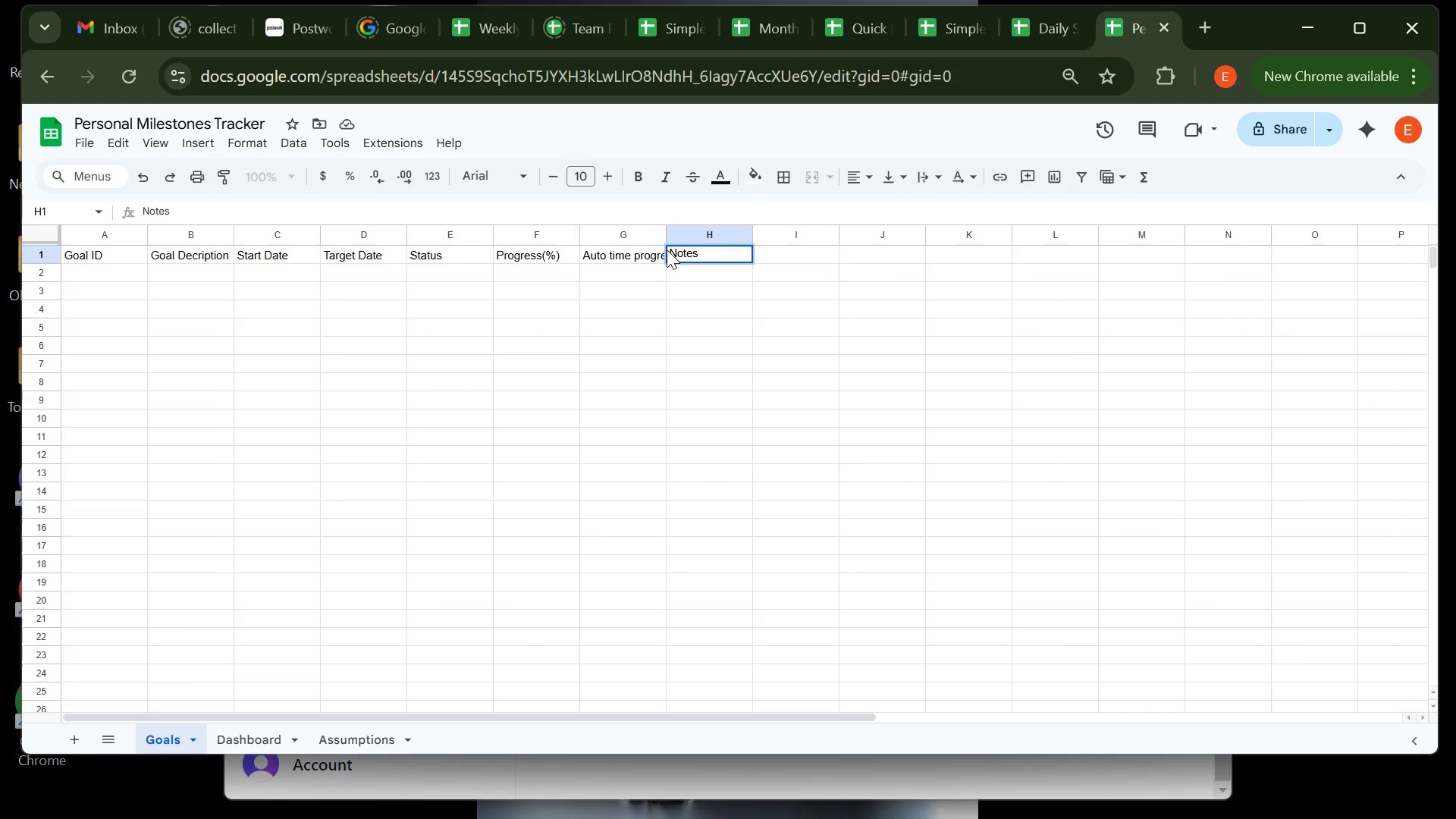 
key(Enter)
 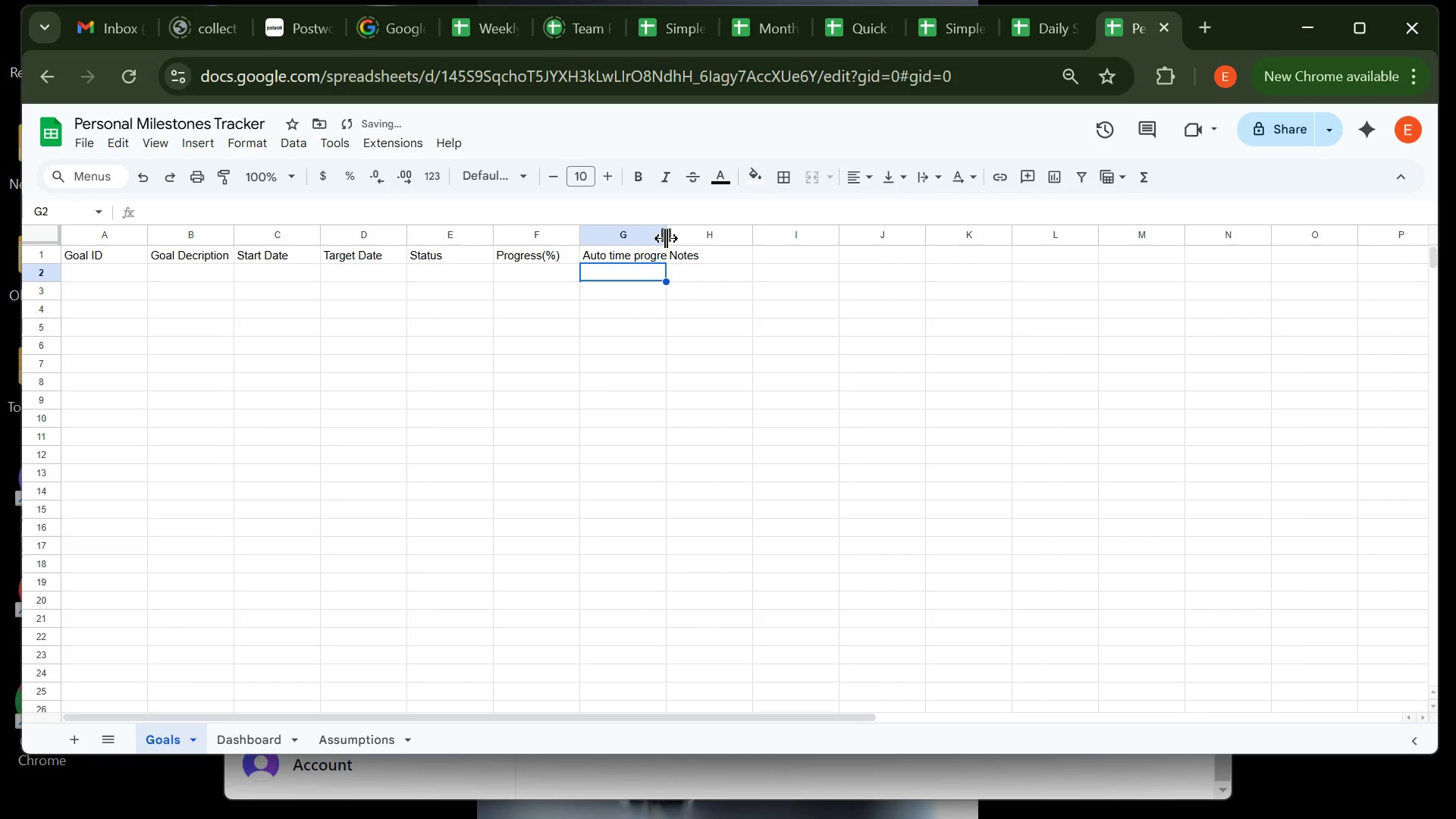 
double_click([666, 238])
 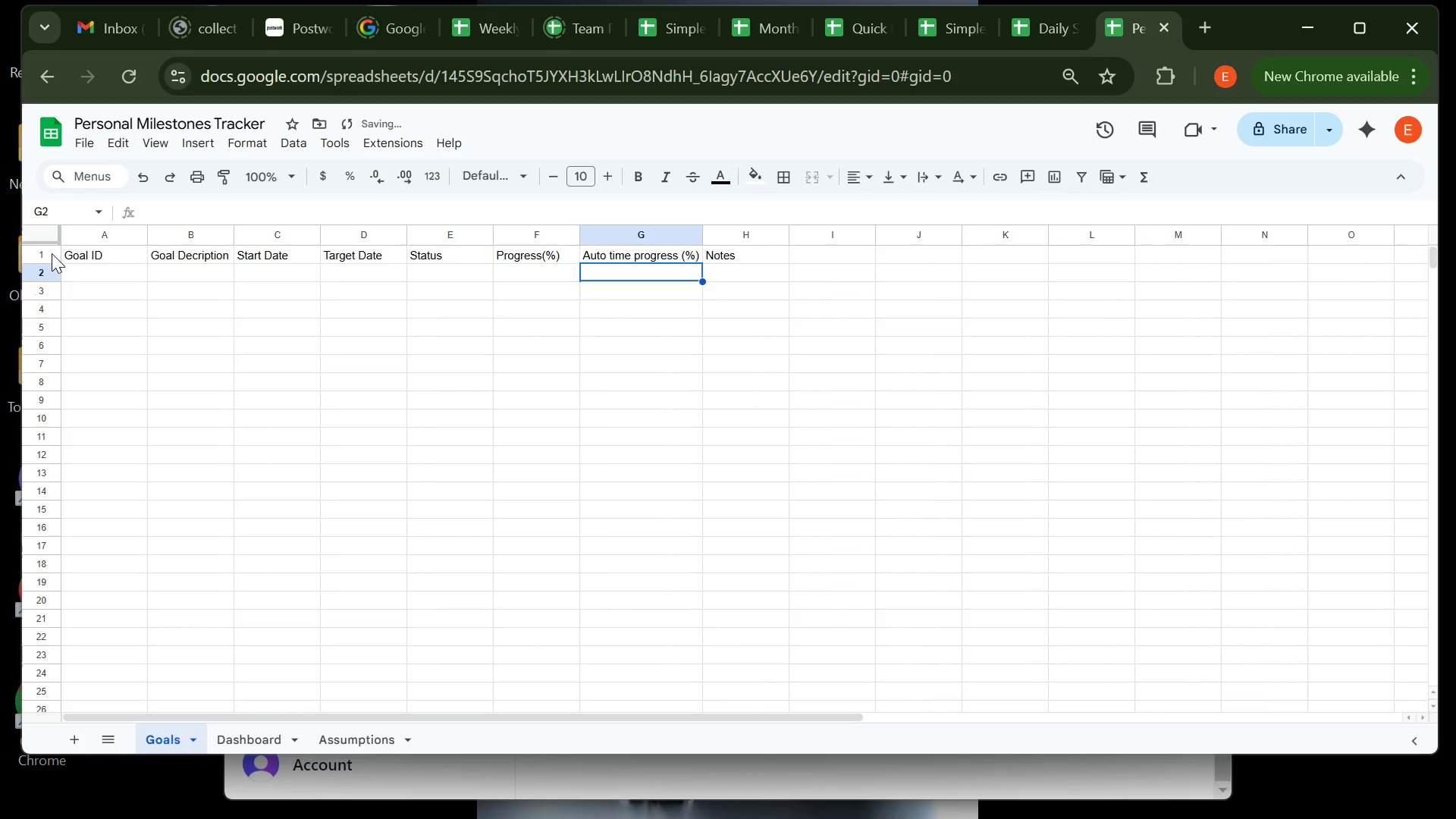 
left_click([52, 252])
 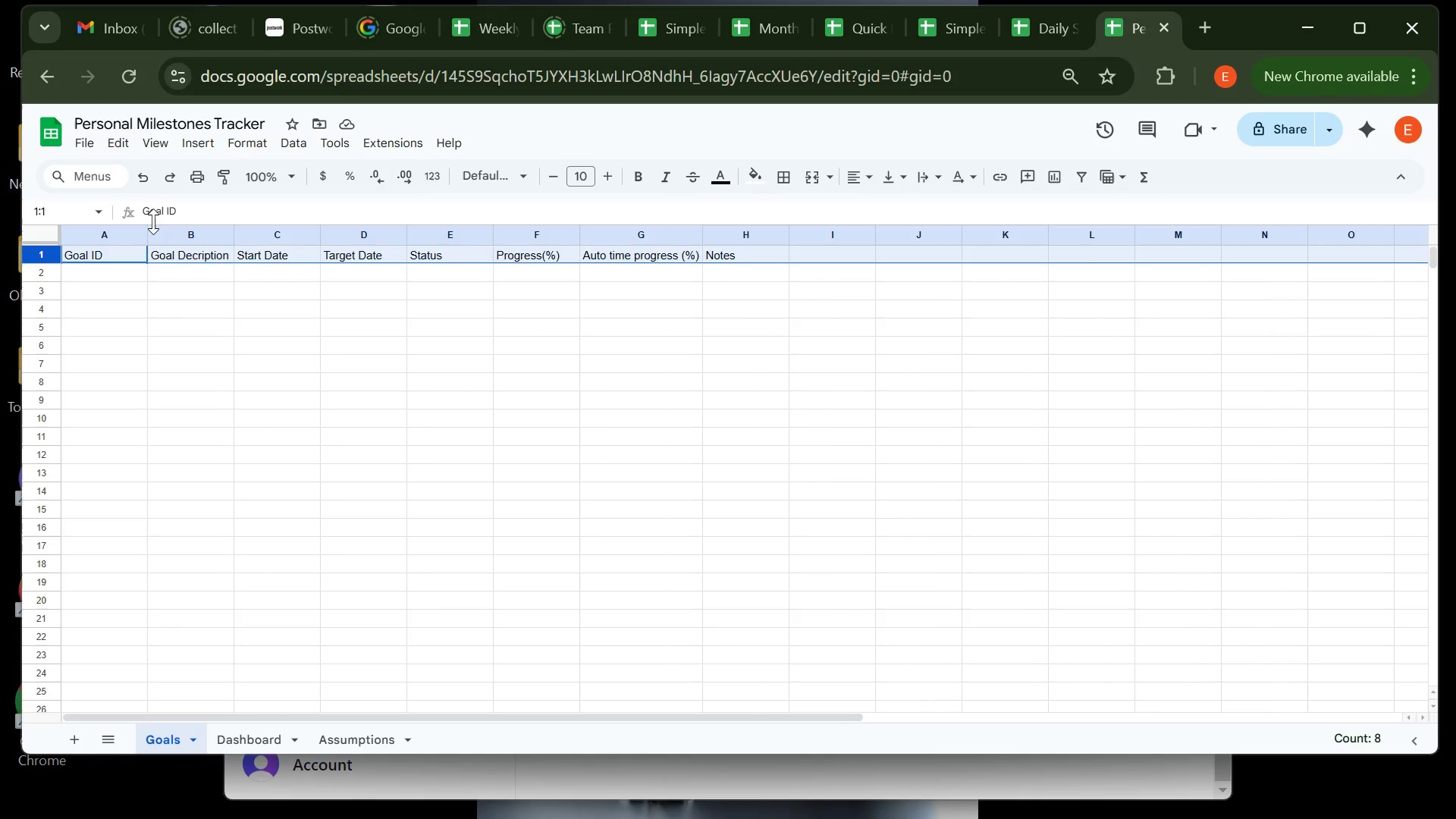 
wait(6.86)
 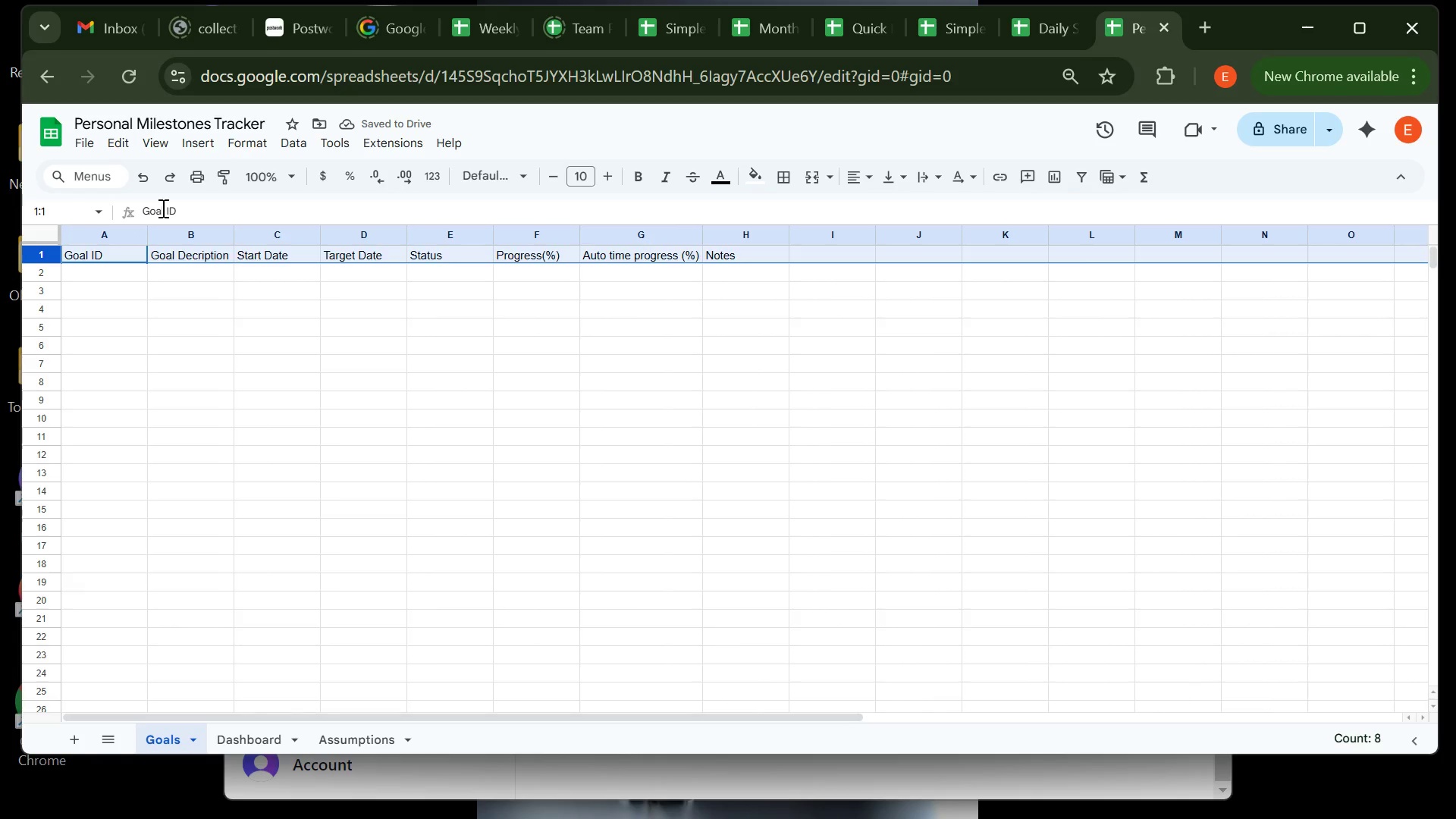 
key(Control+ControlLeft)
 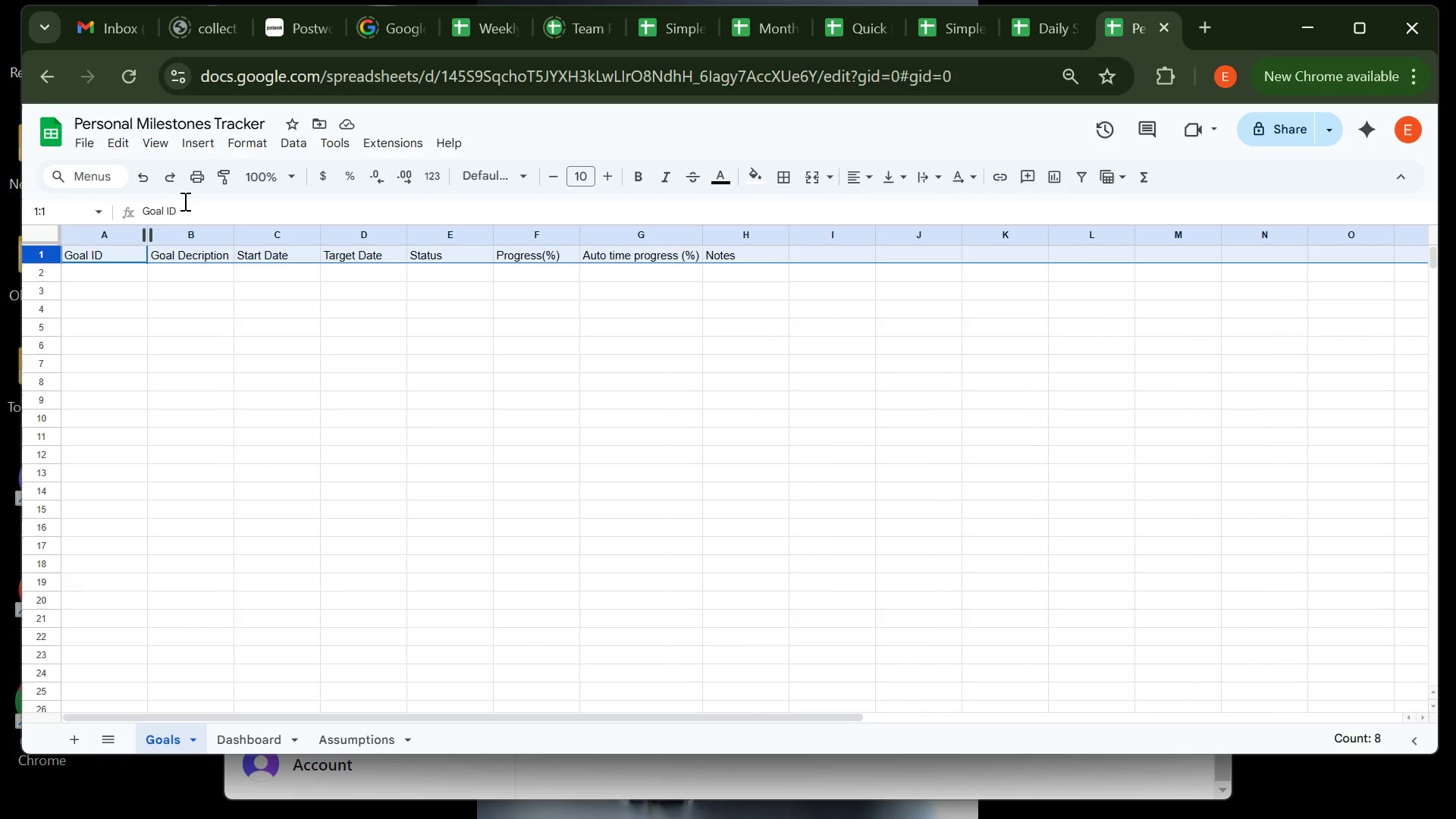 
key(Control+B)
 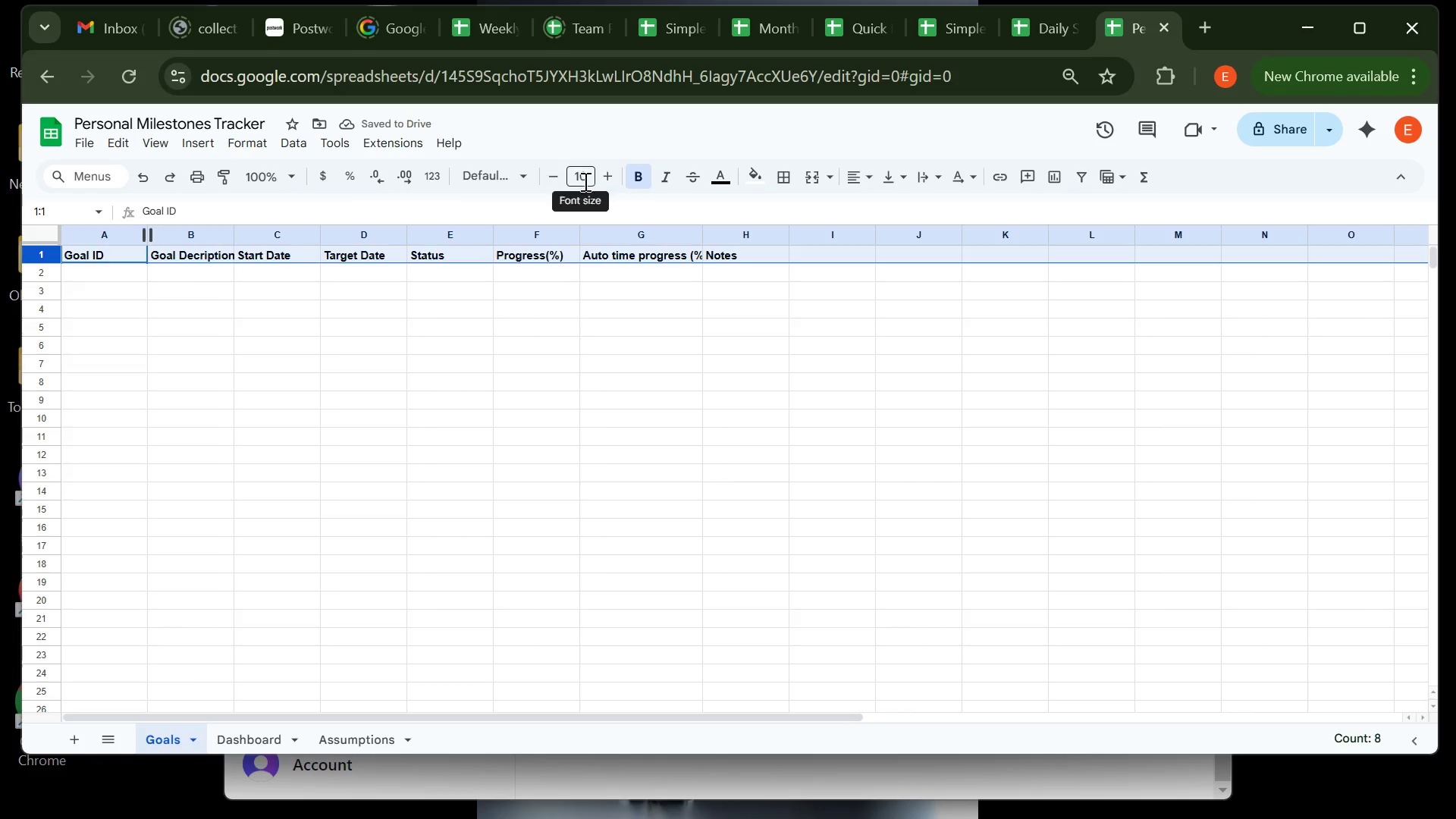 
left_click([603, 179])
 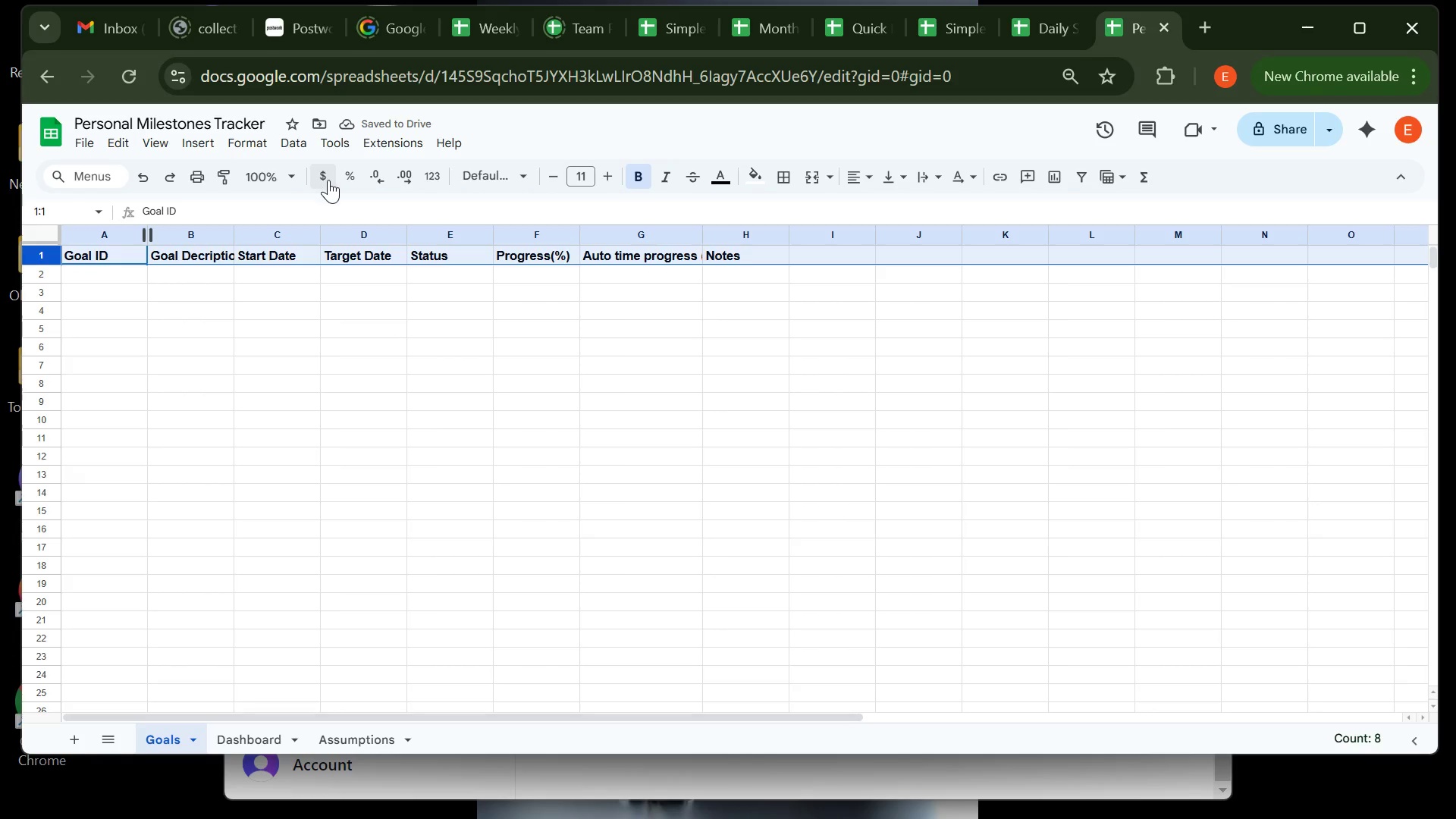 
wait(5.07)
 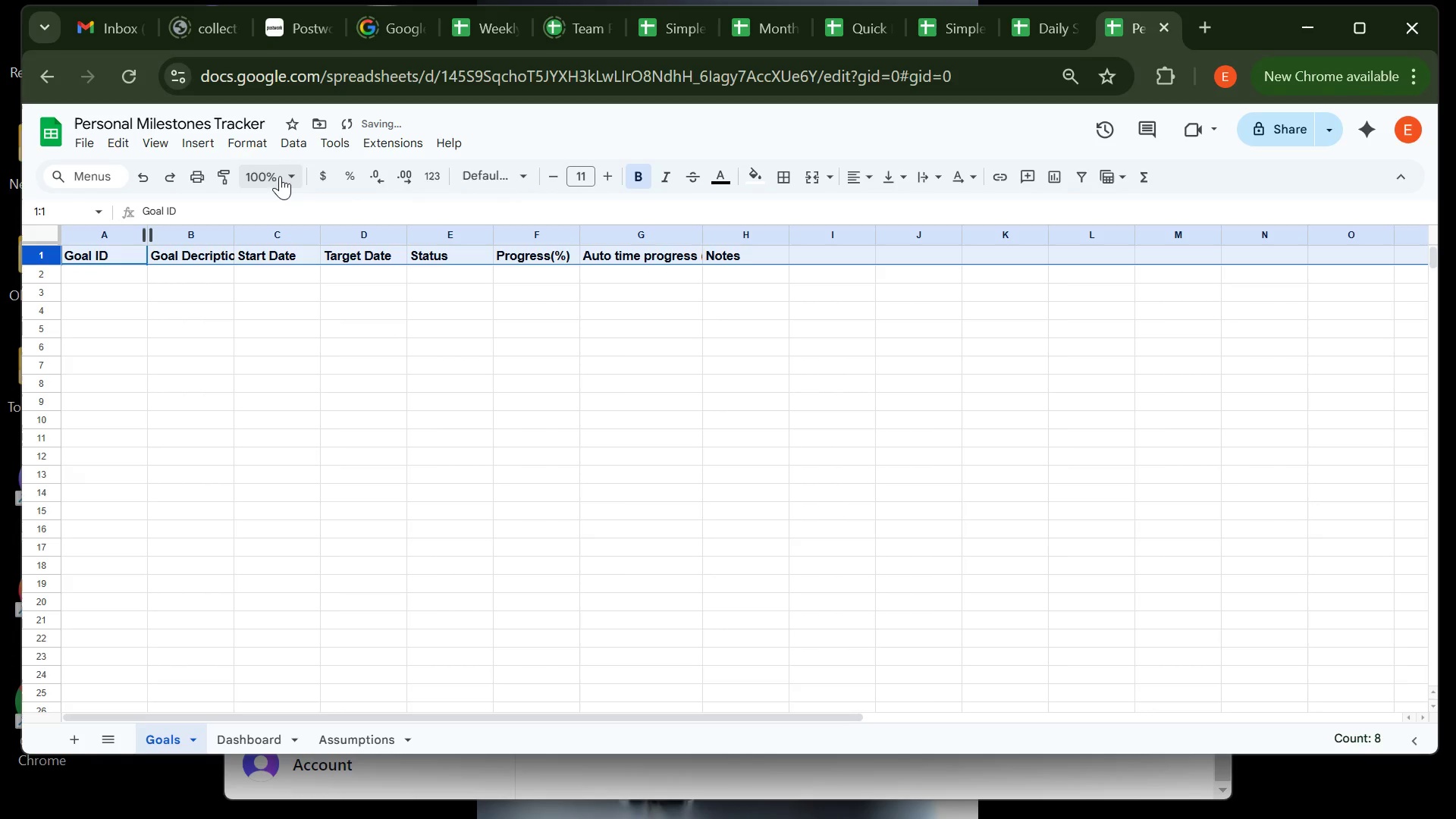 
left_click([154, 147])
 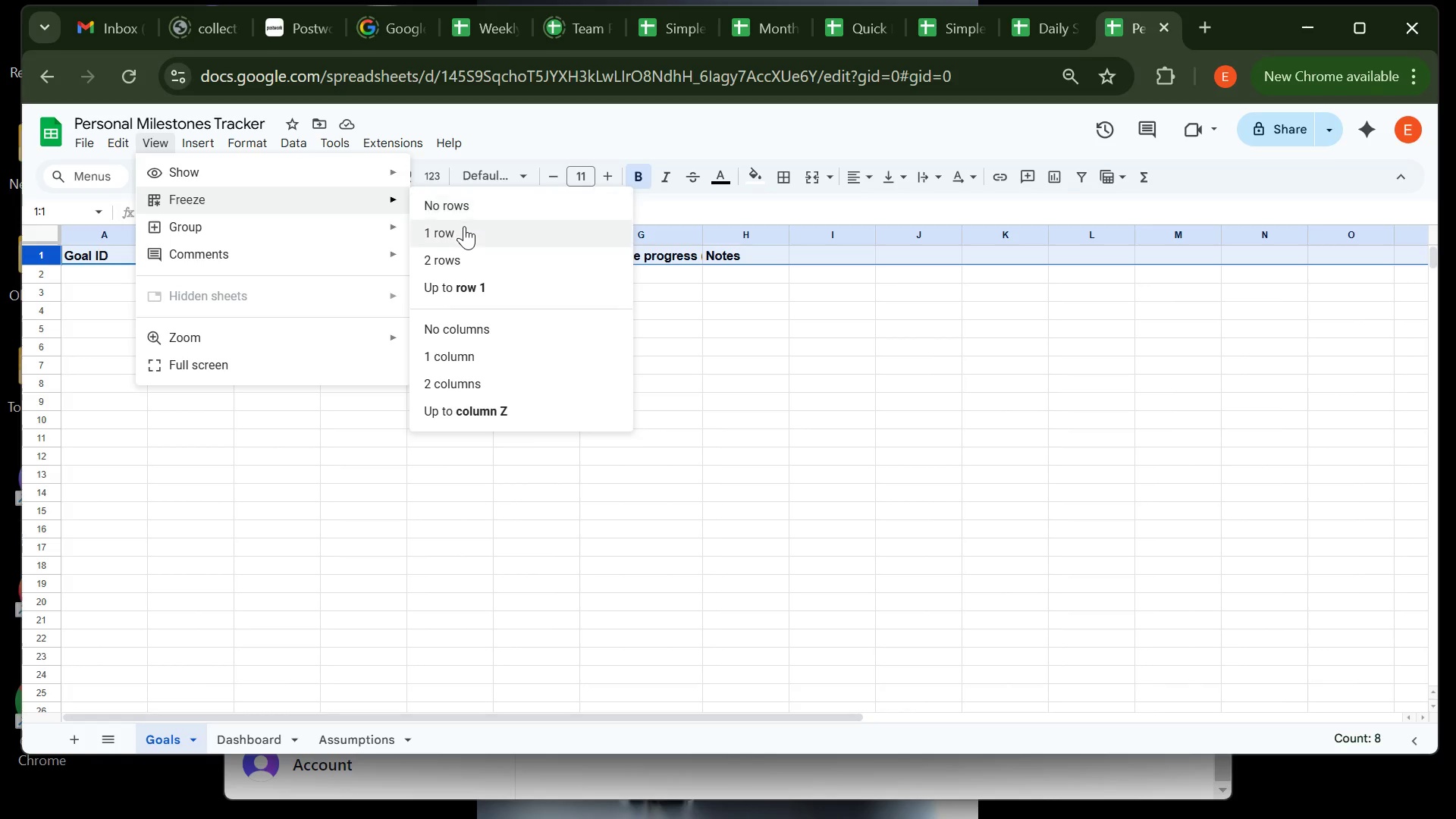 
left_click([466, 231])
 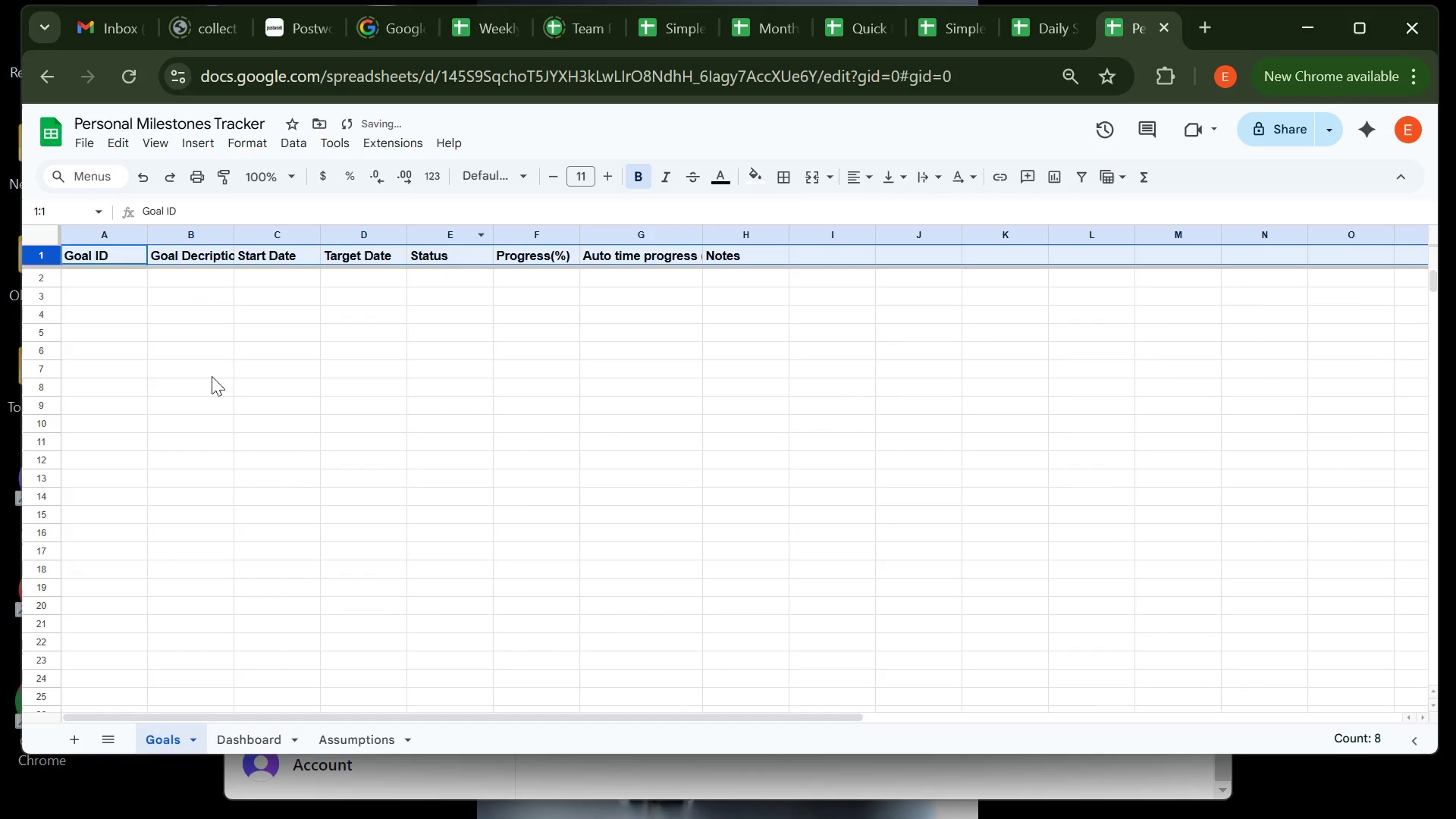 
left_click([212, 376])
 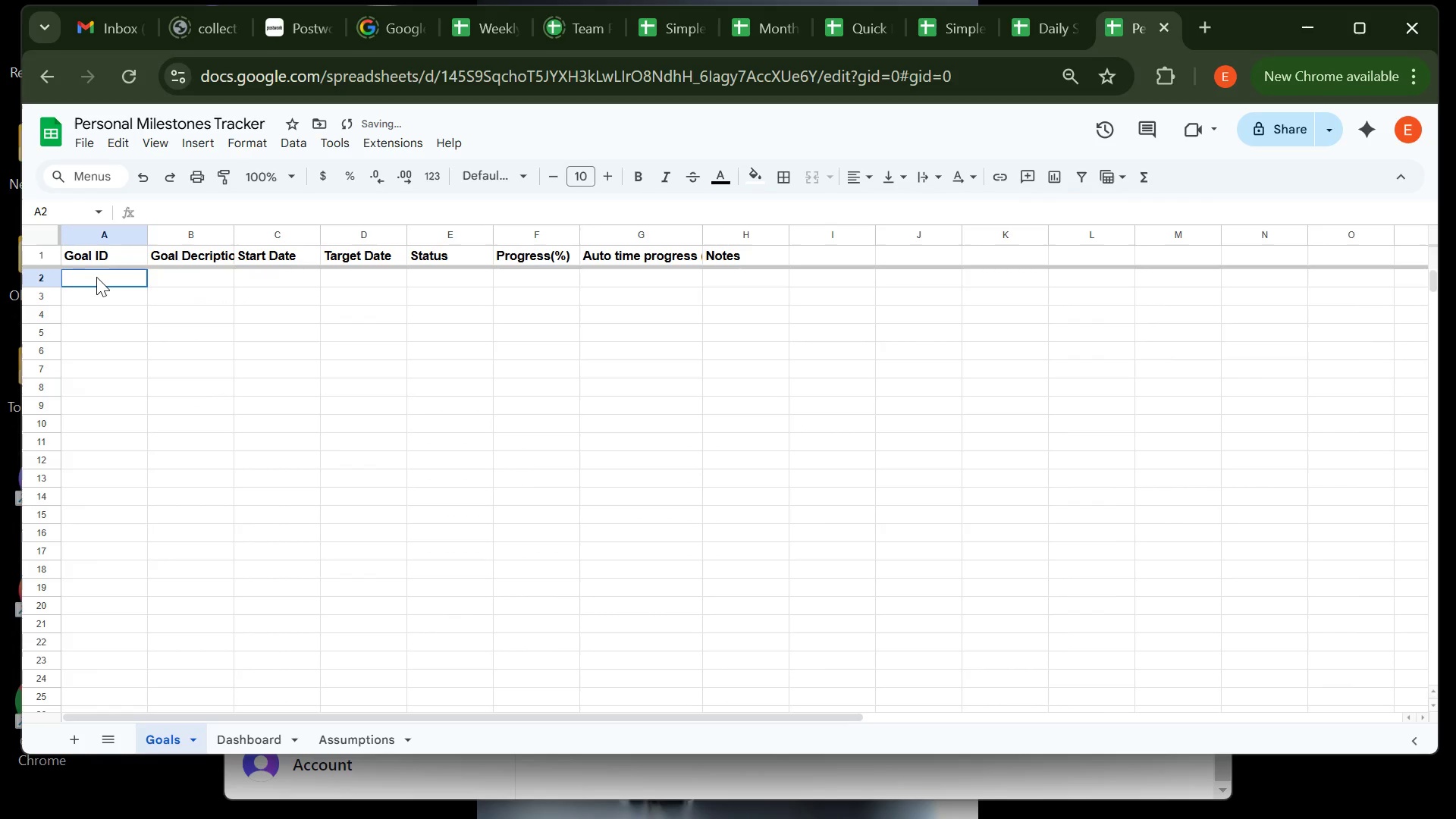 
left_click([96, 277])
 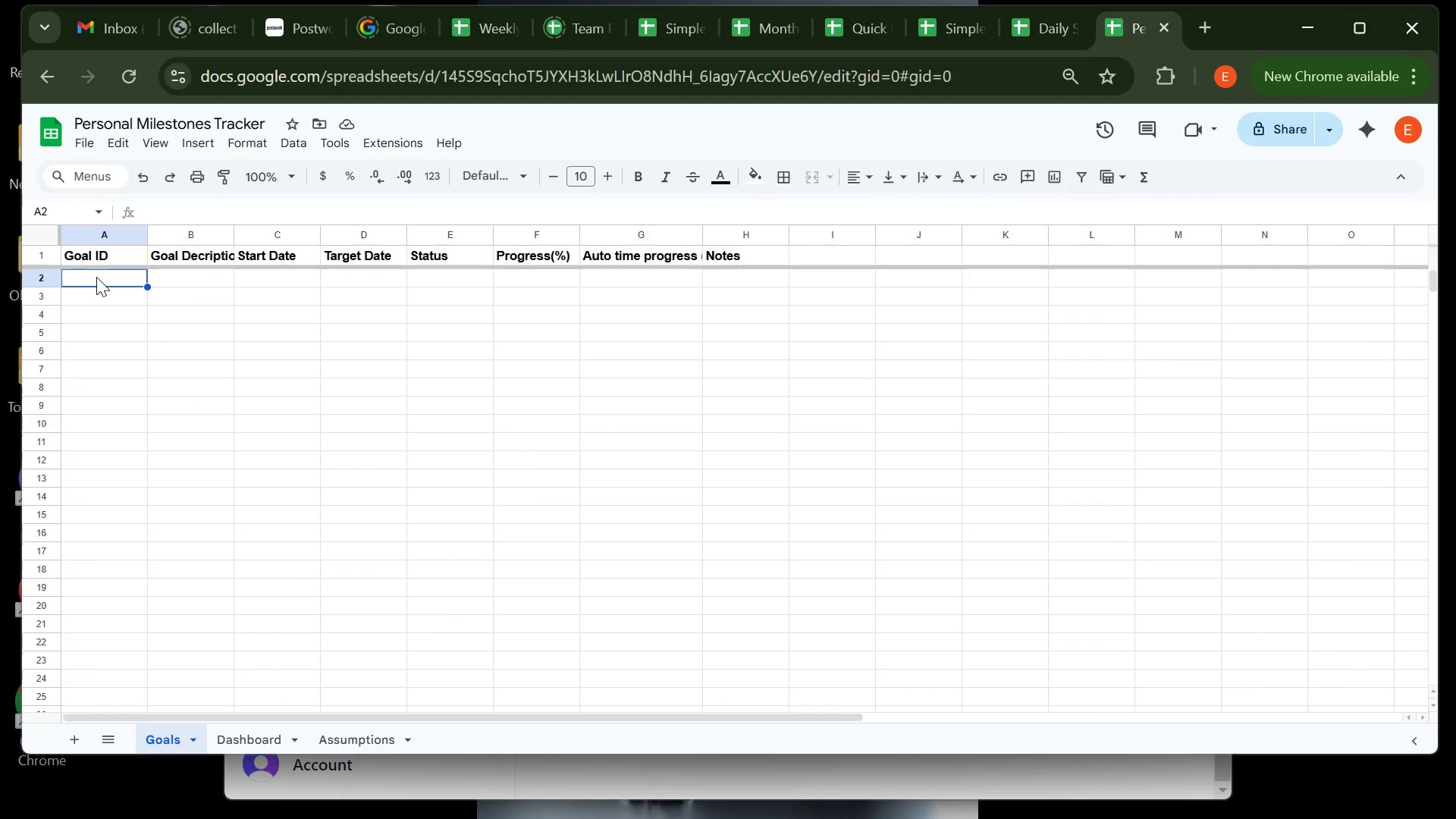 
wait(17.21)
 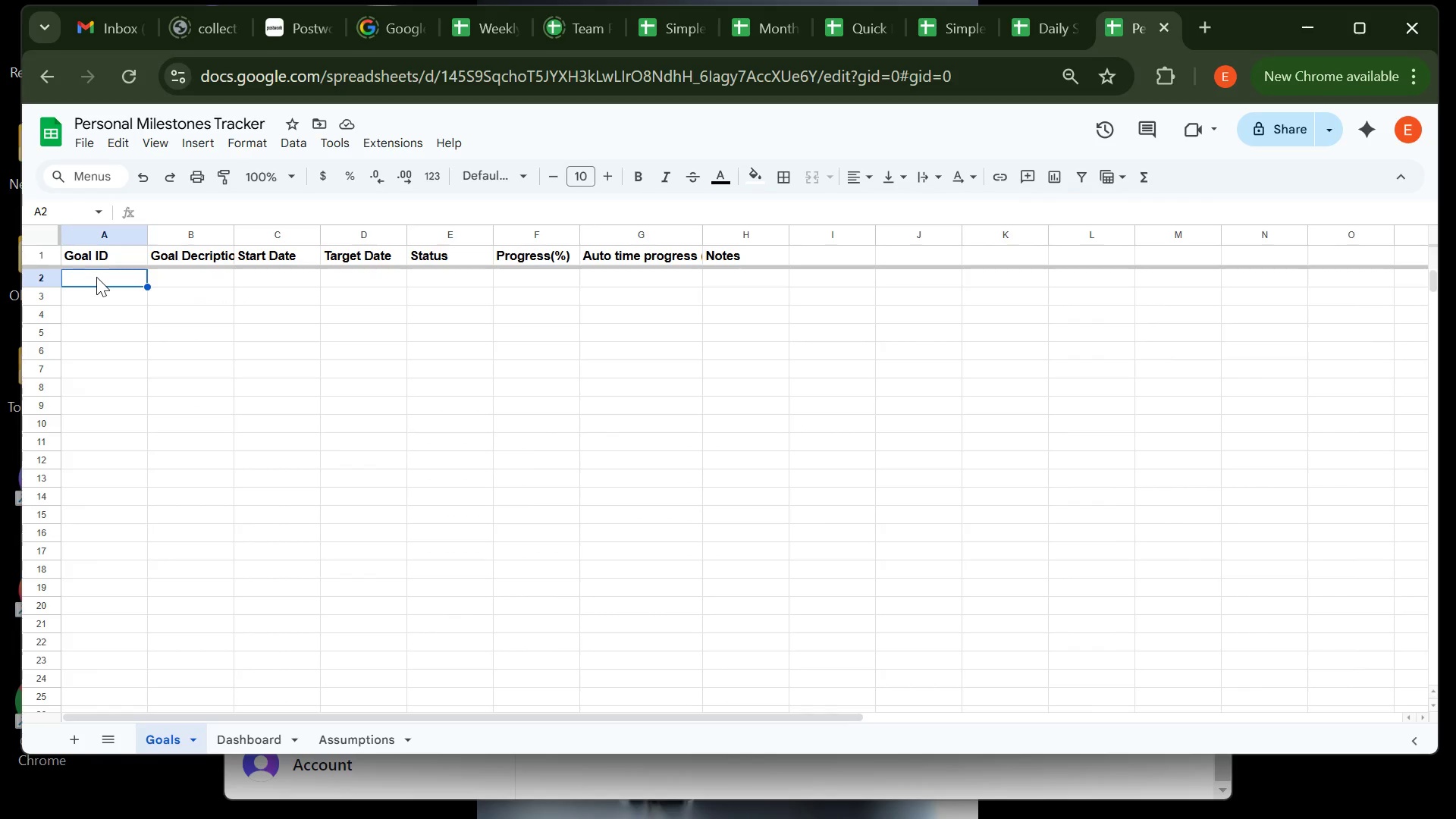 
left_click([259, 232])
 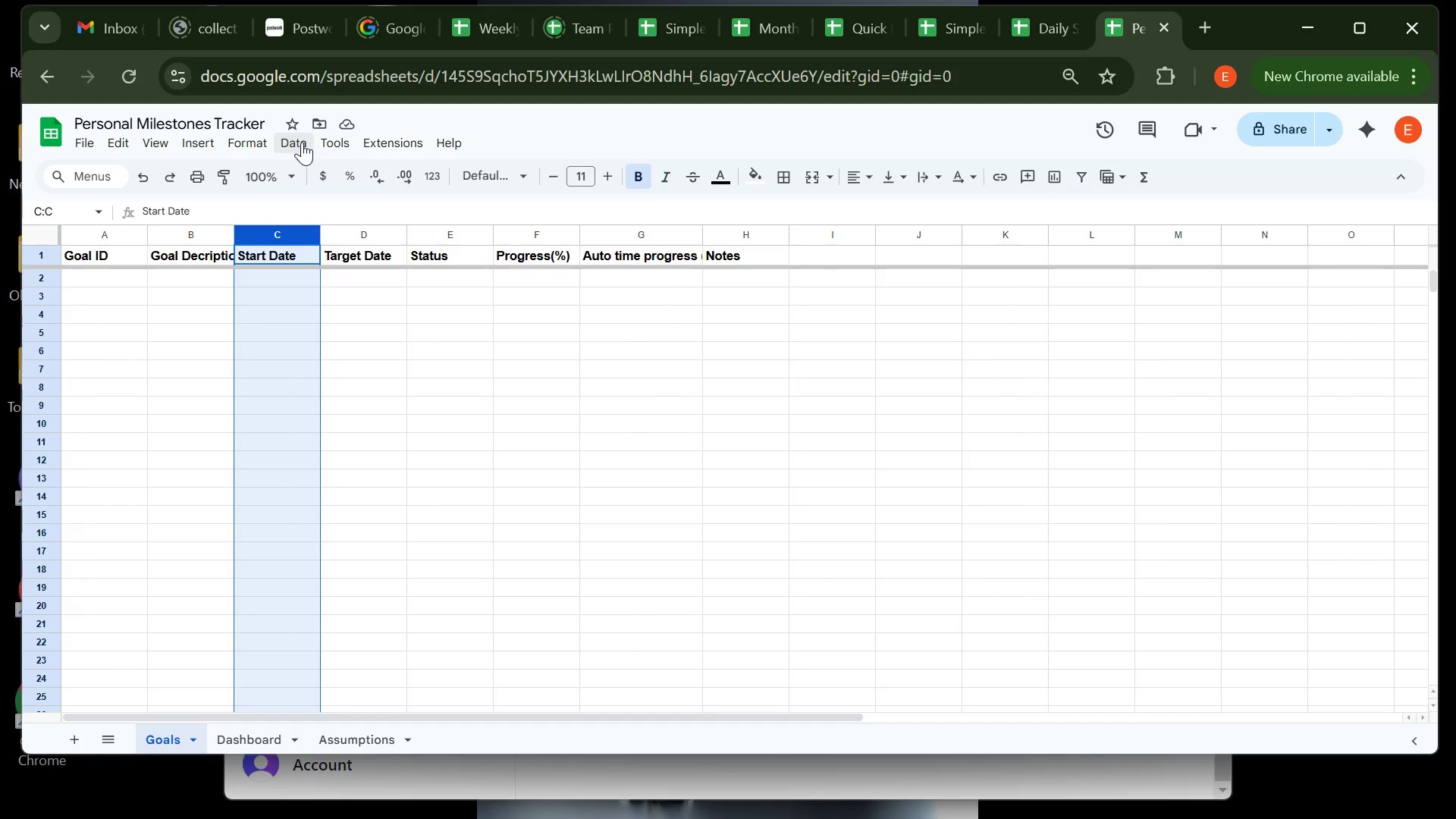 
left_click([302, 142])
 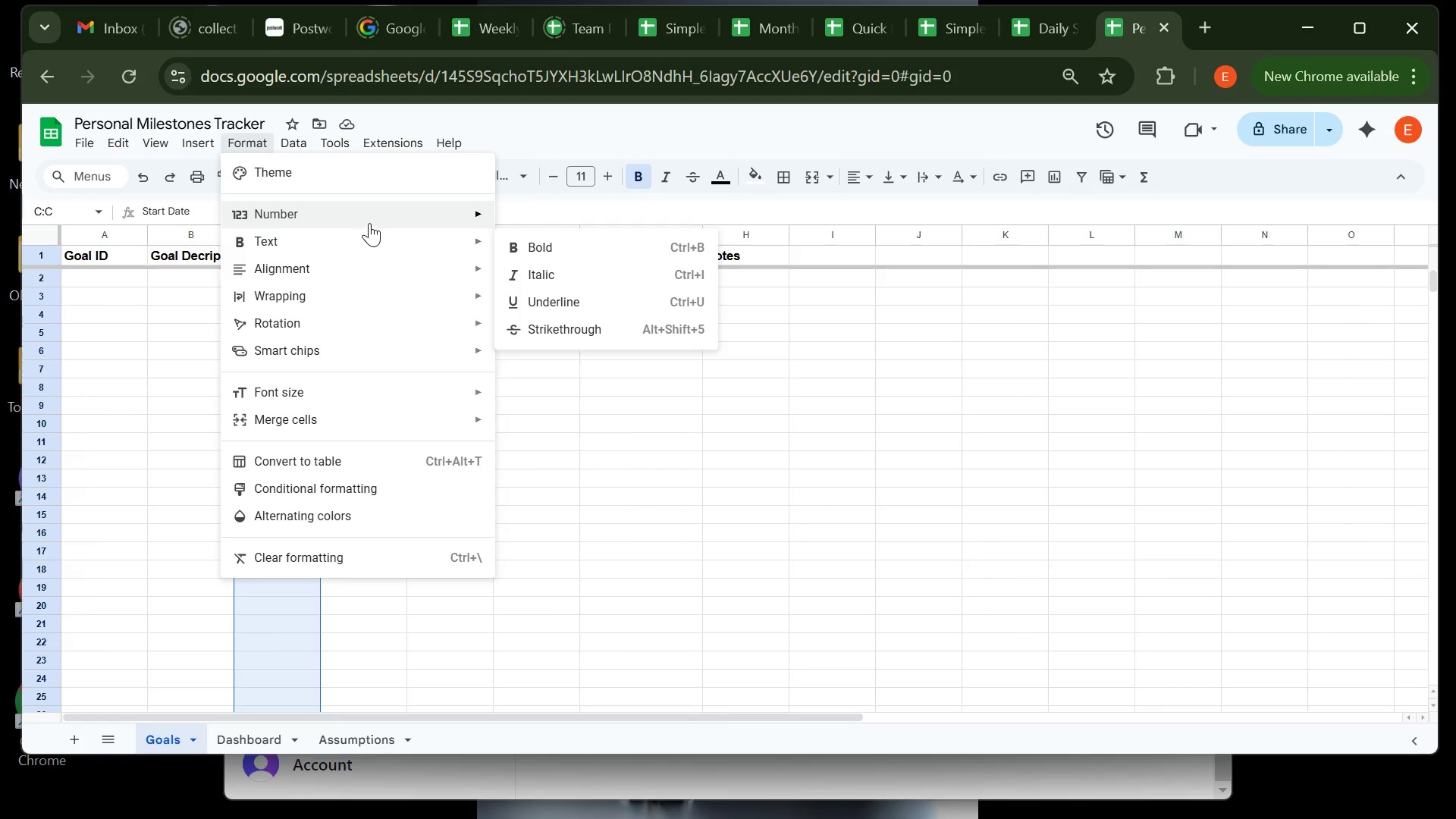 
wait(9.72)
 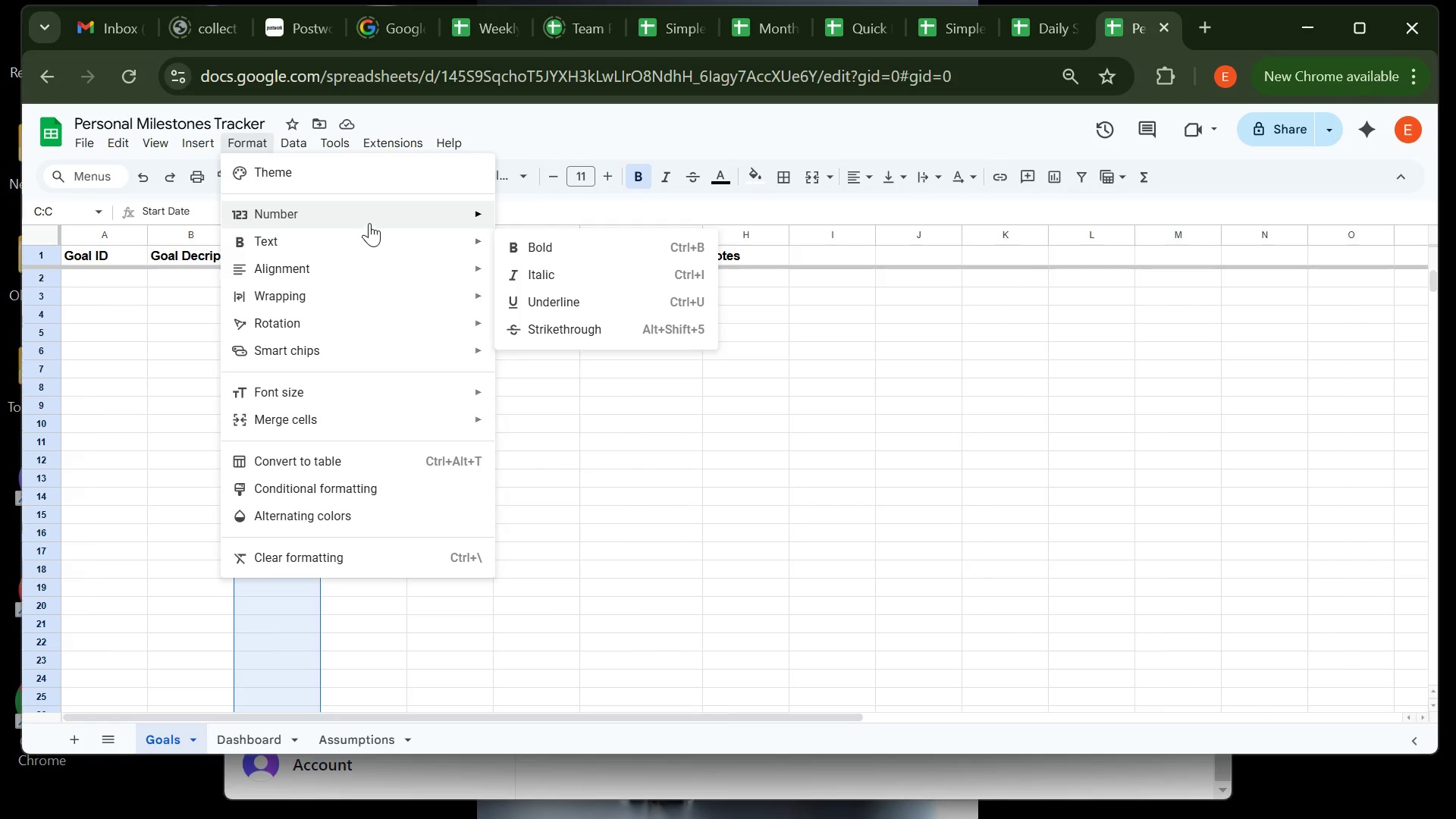 
left_click([567, 502])
 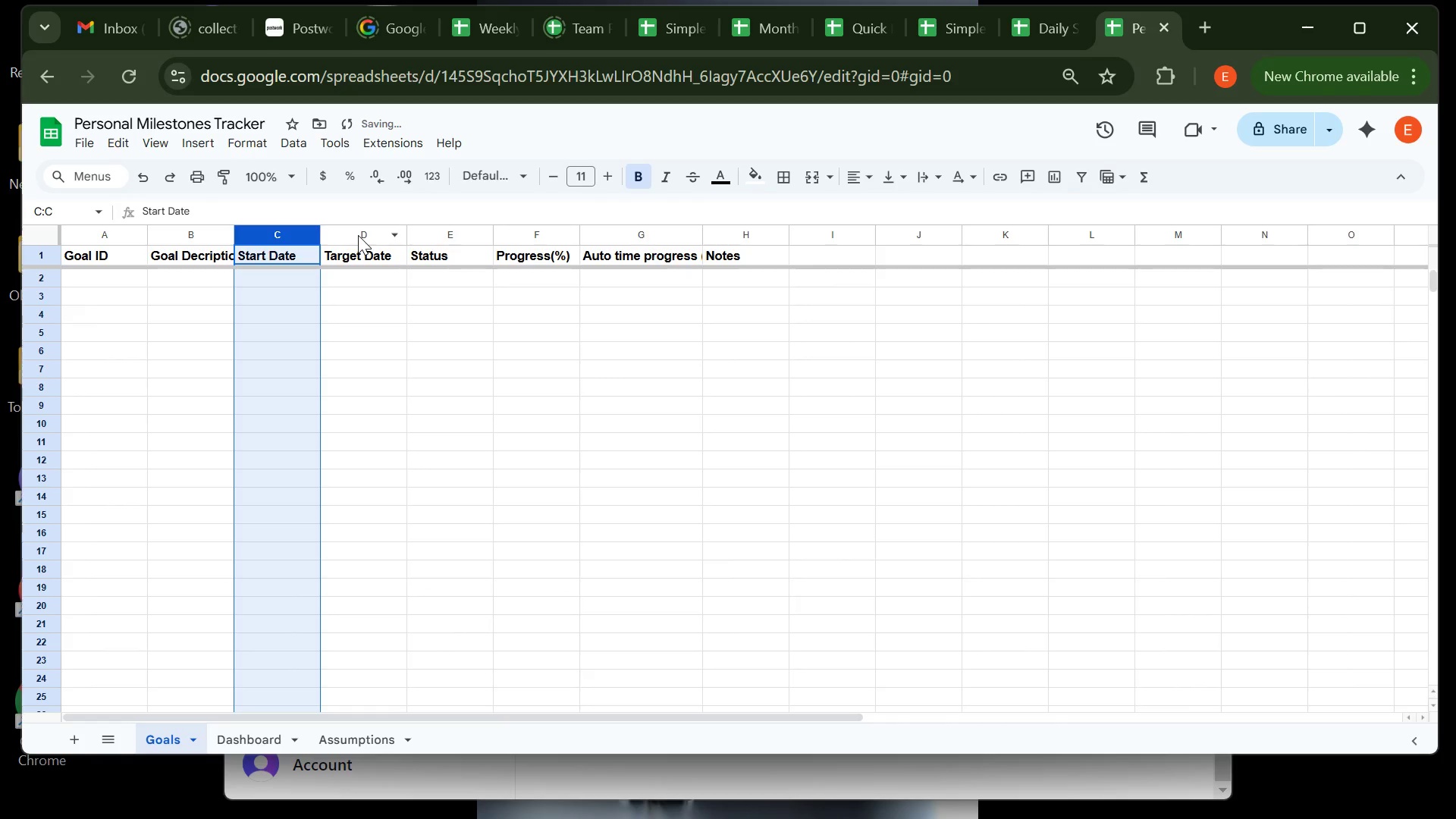 
left_click([358, 235])
 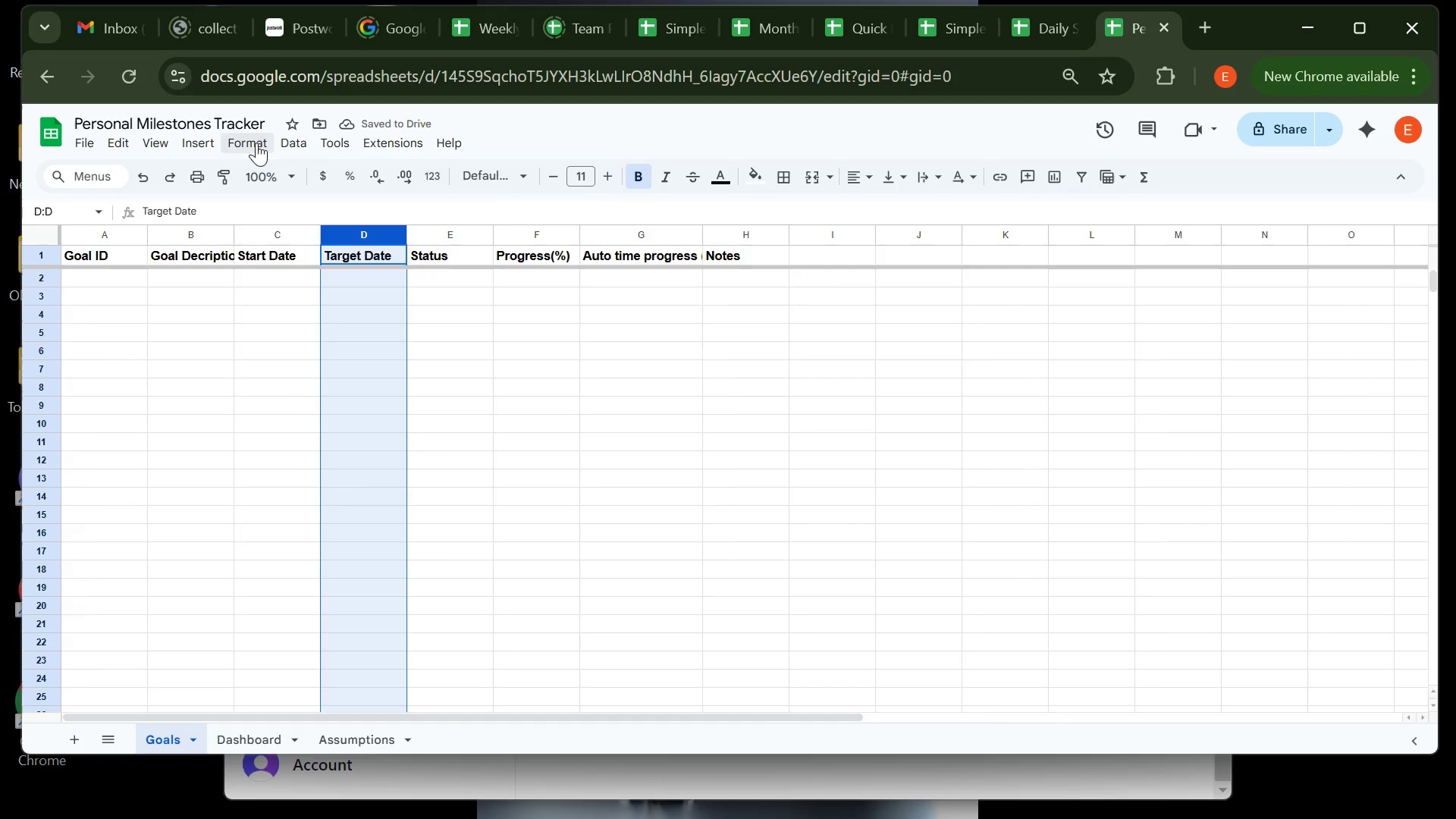 
left_click([256, 143])
 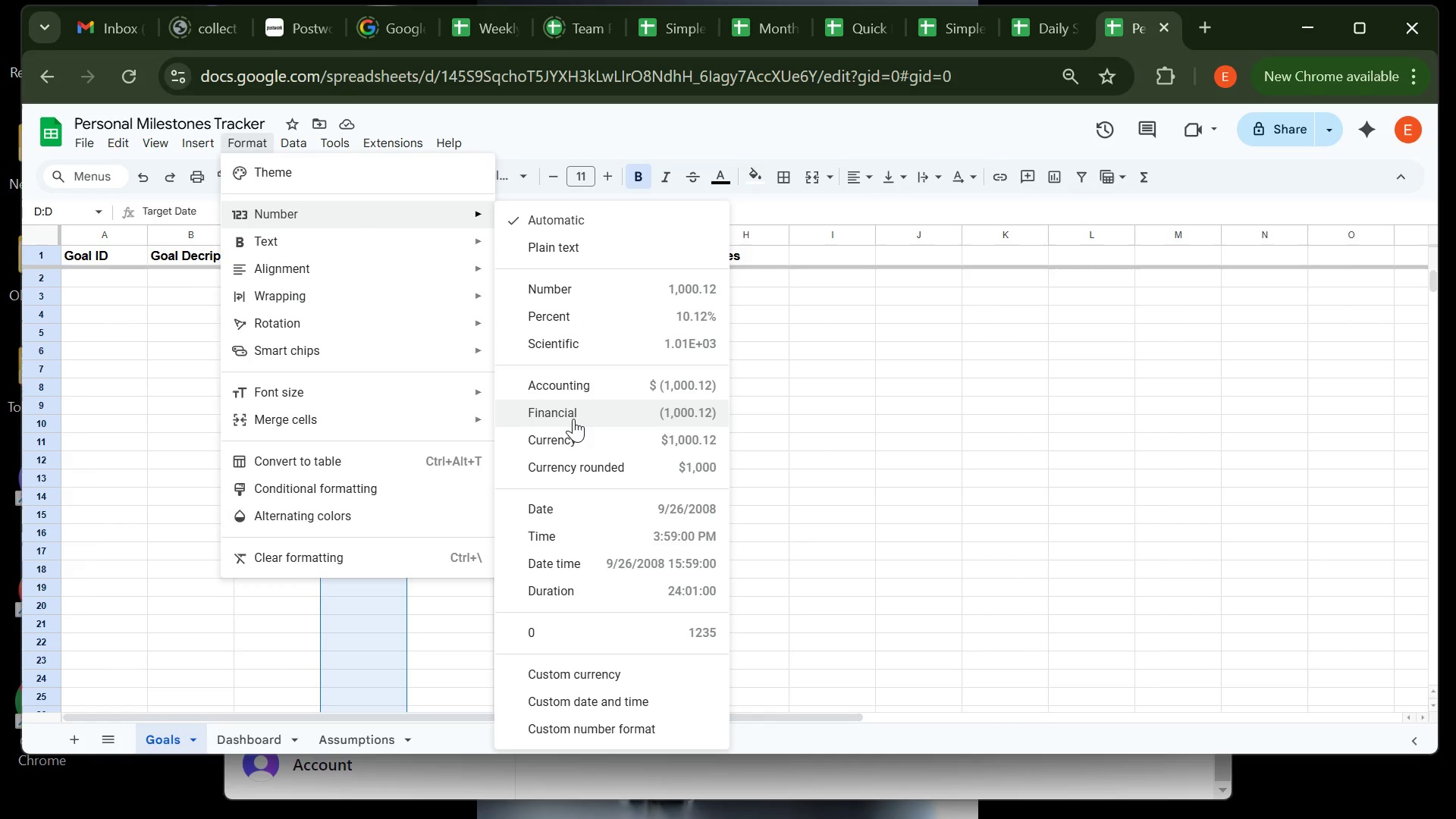 
wait(5.99)
 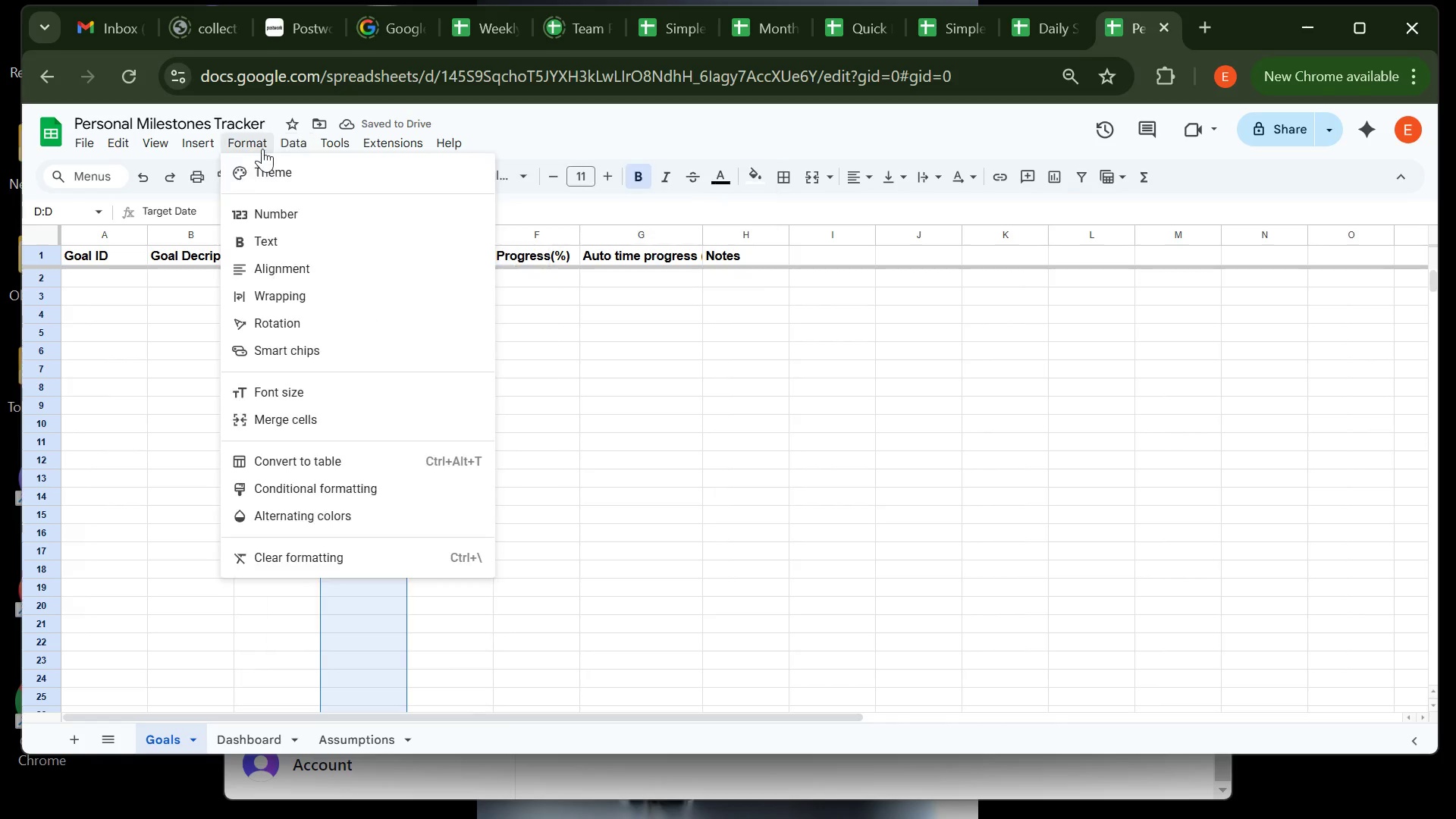 
left_click([567, 510])
 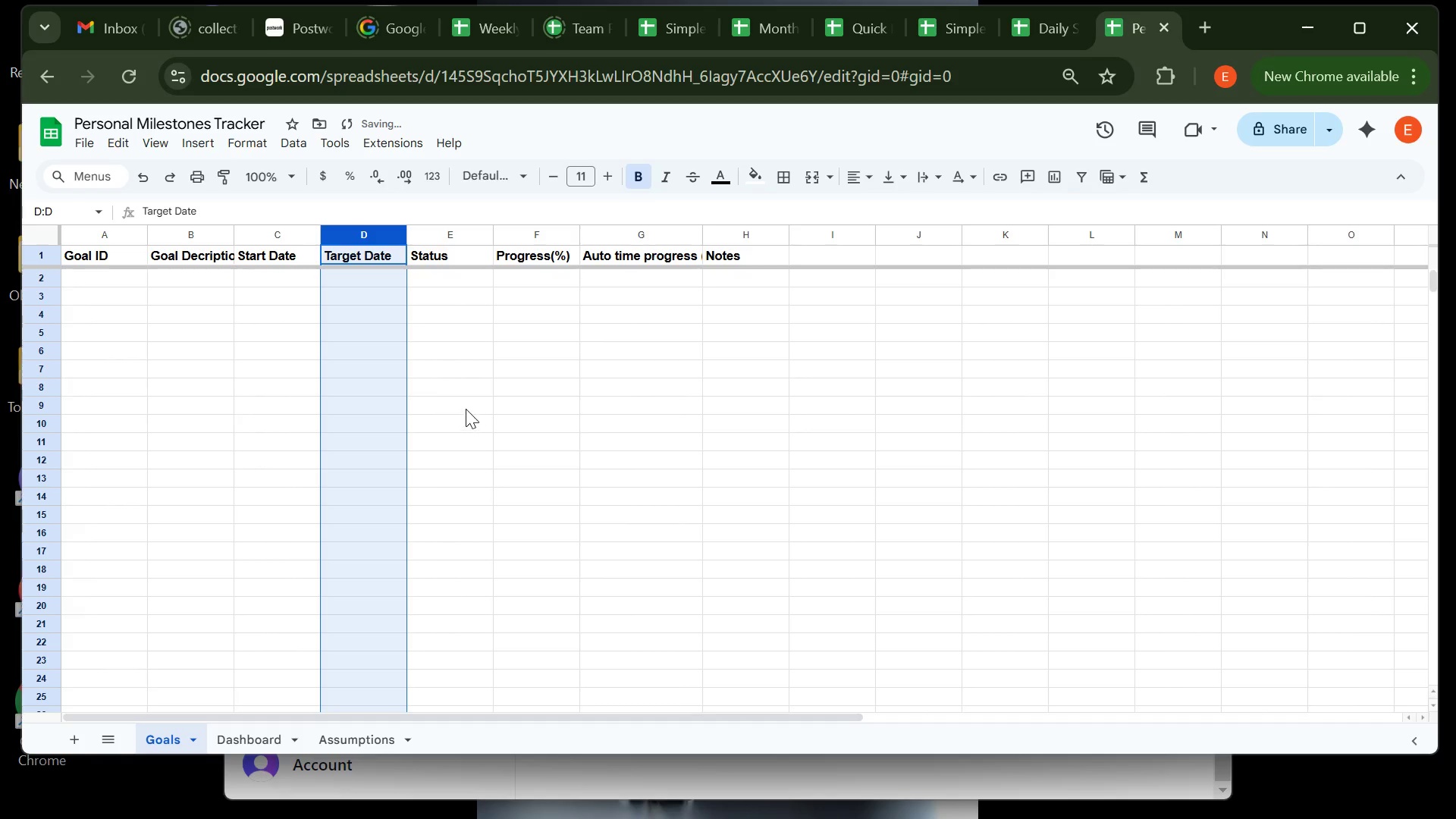 
left_click([466, 409])
 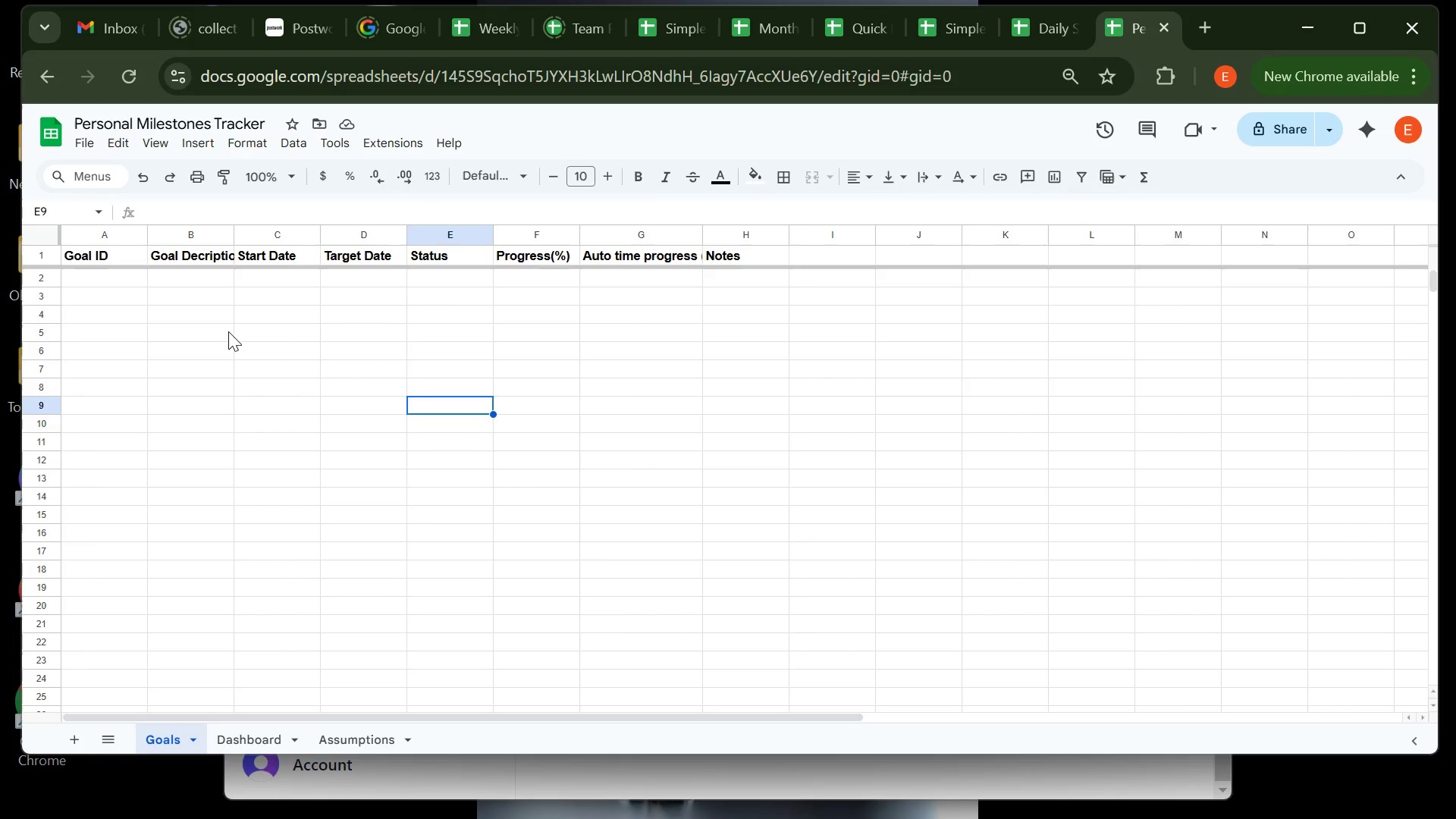 
wait(10.88)
 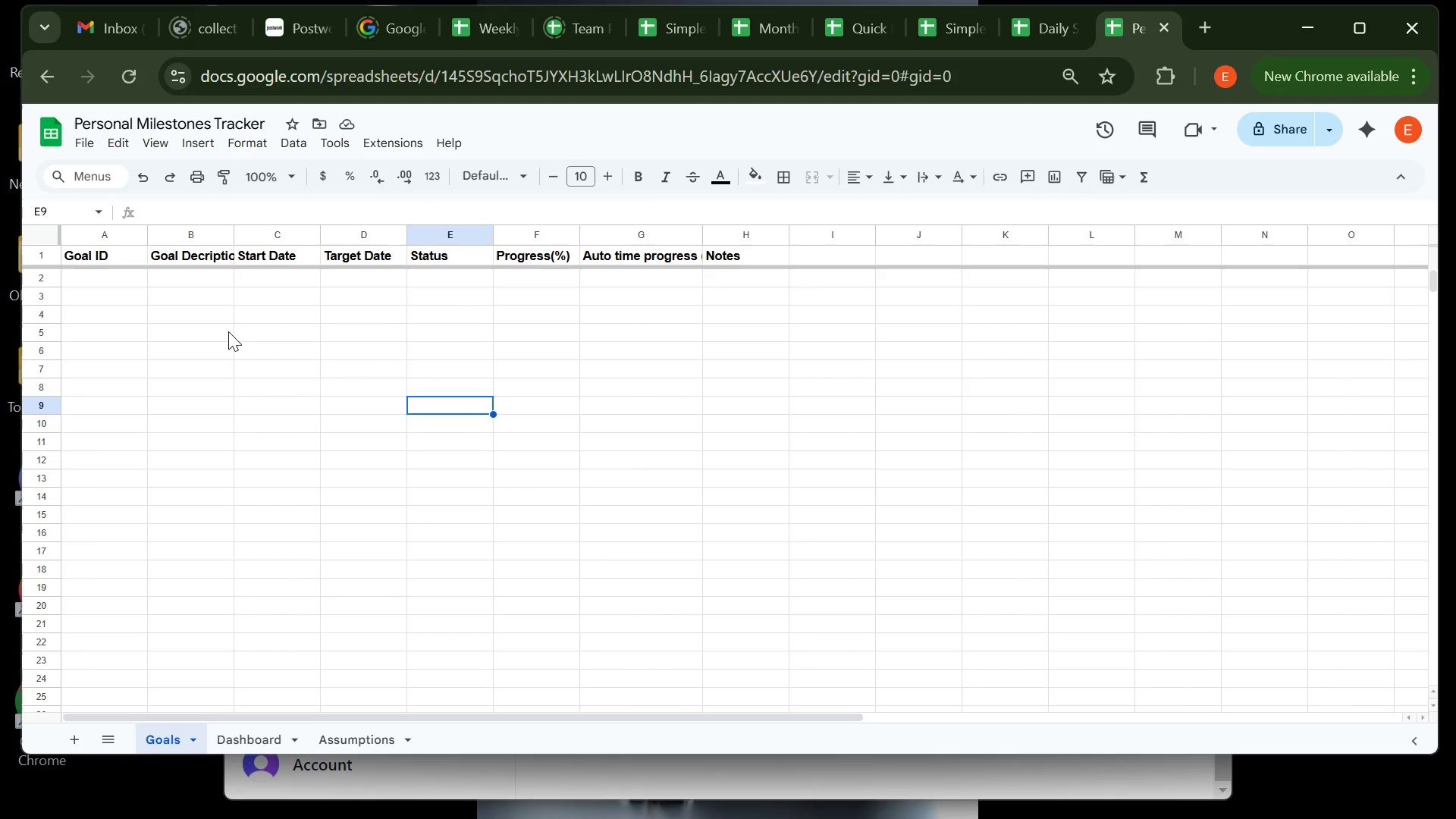 
left_click([538, 237])
 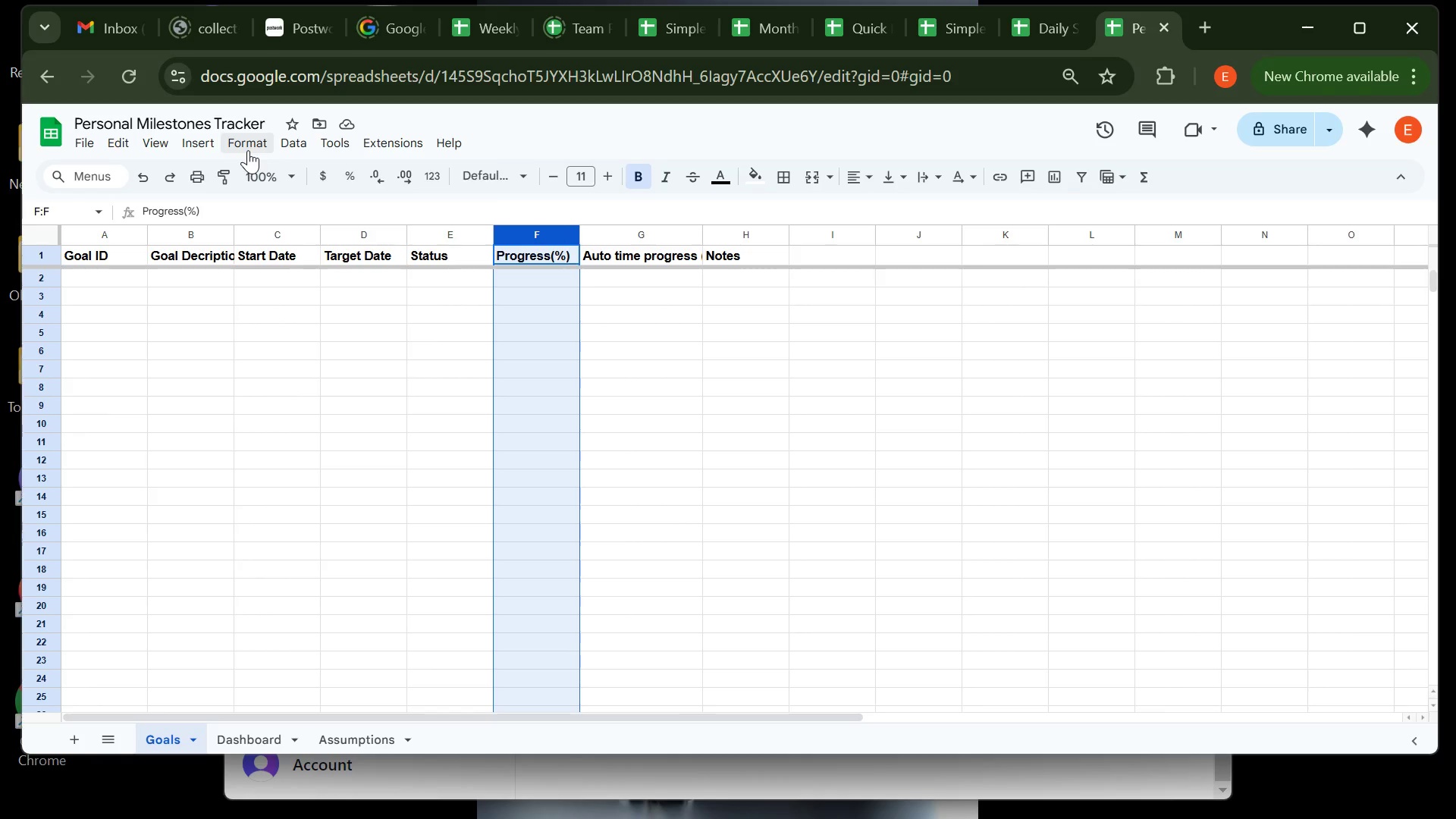 
left_click([248, 150])
 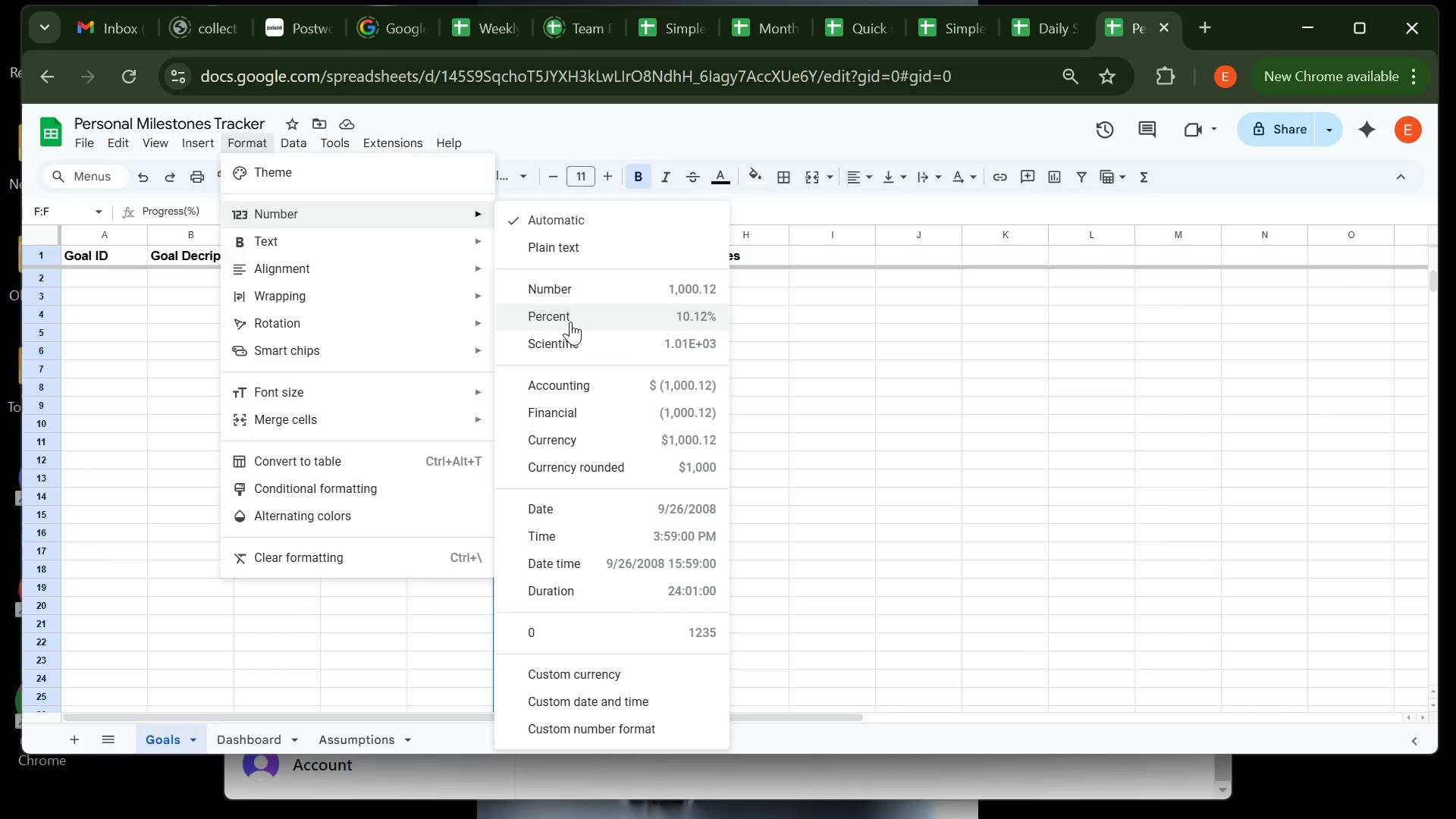 
wait(6.61)
 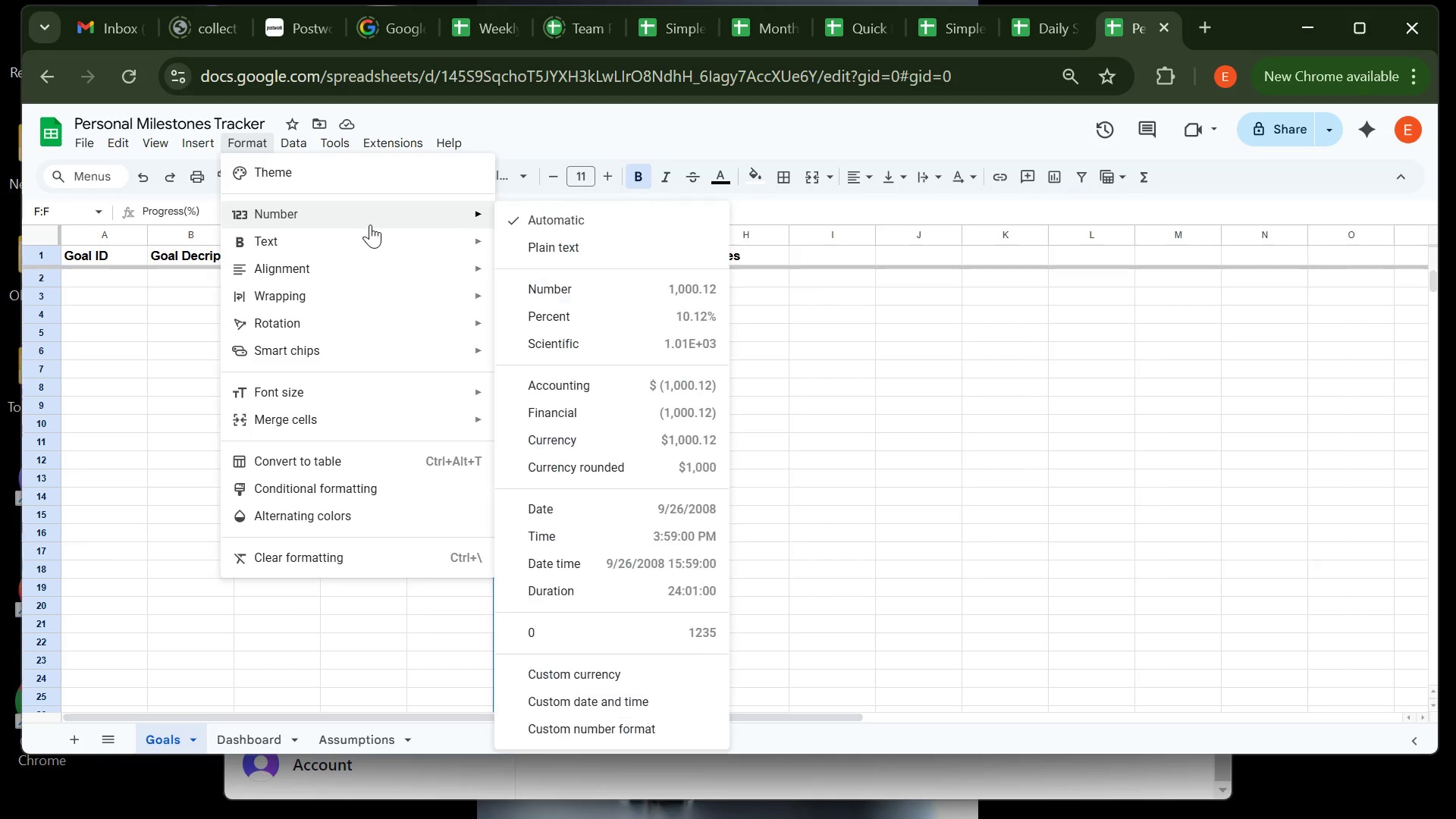 
left_click([570, 322])
 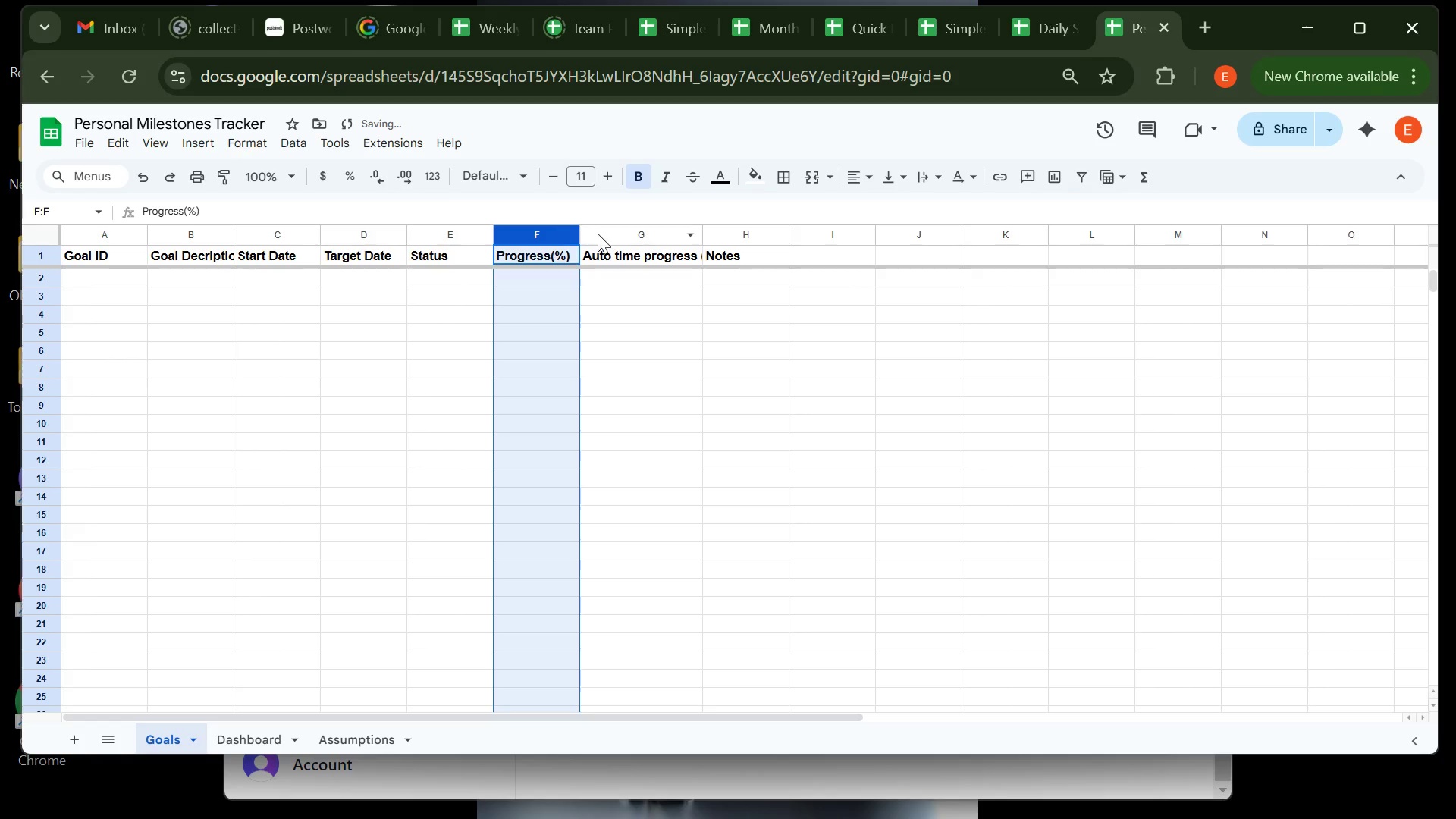 
left_click([617, 234])
 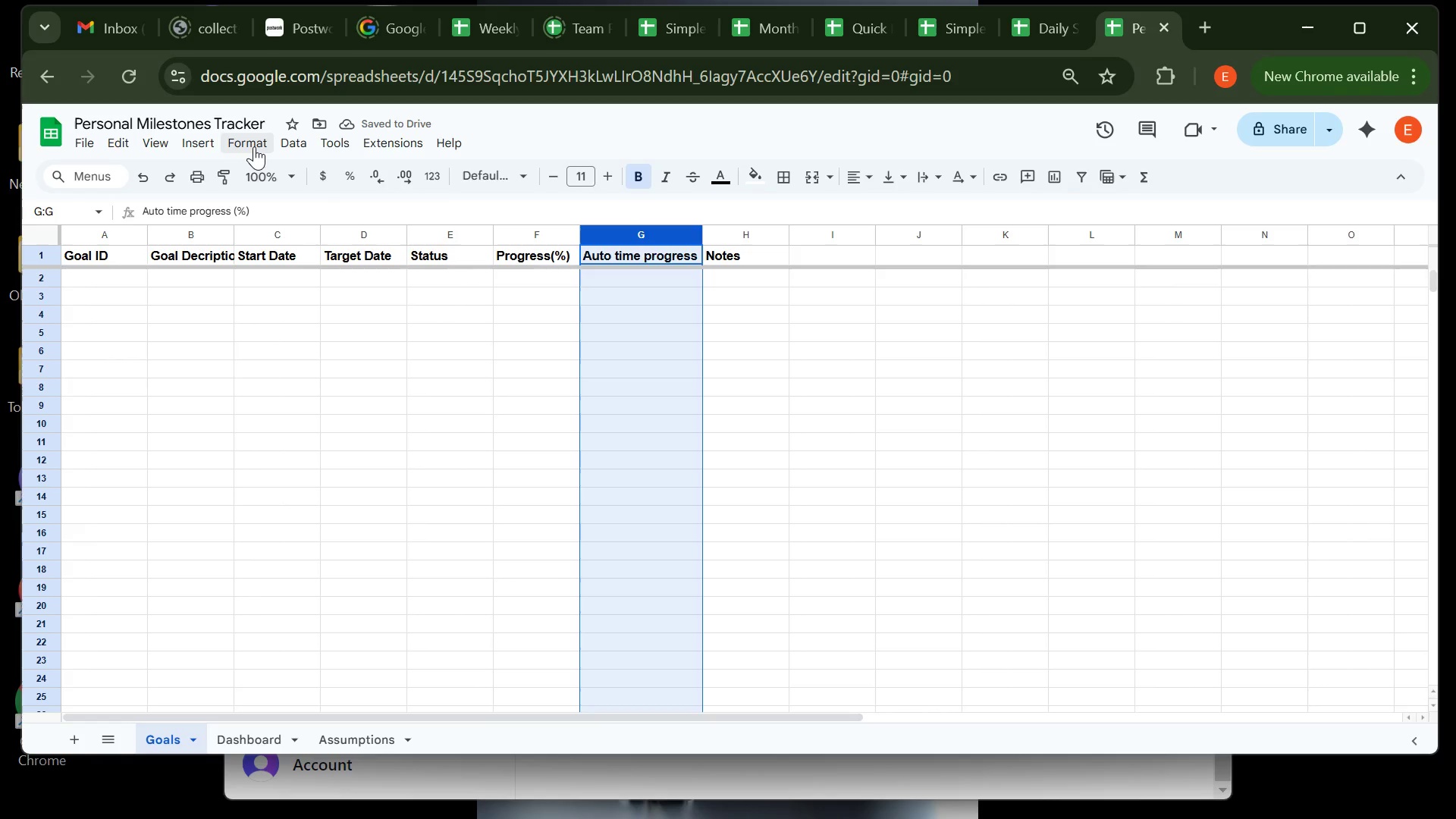 
left_click([254, 146])
 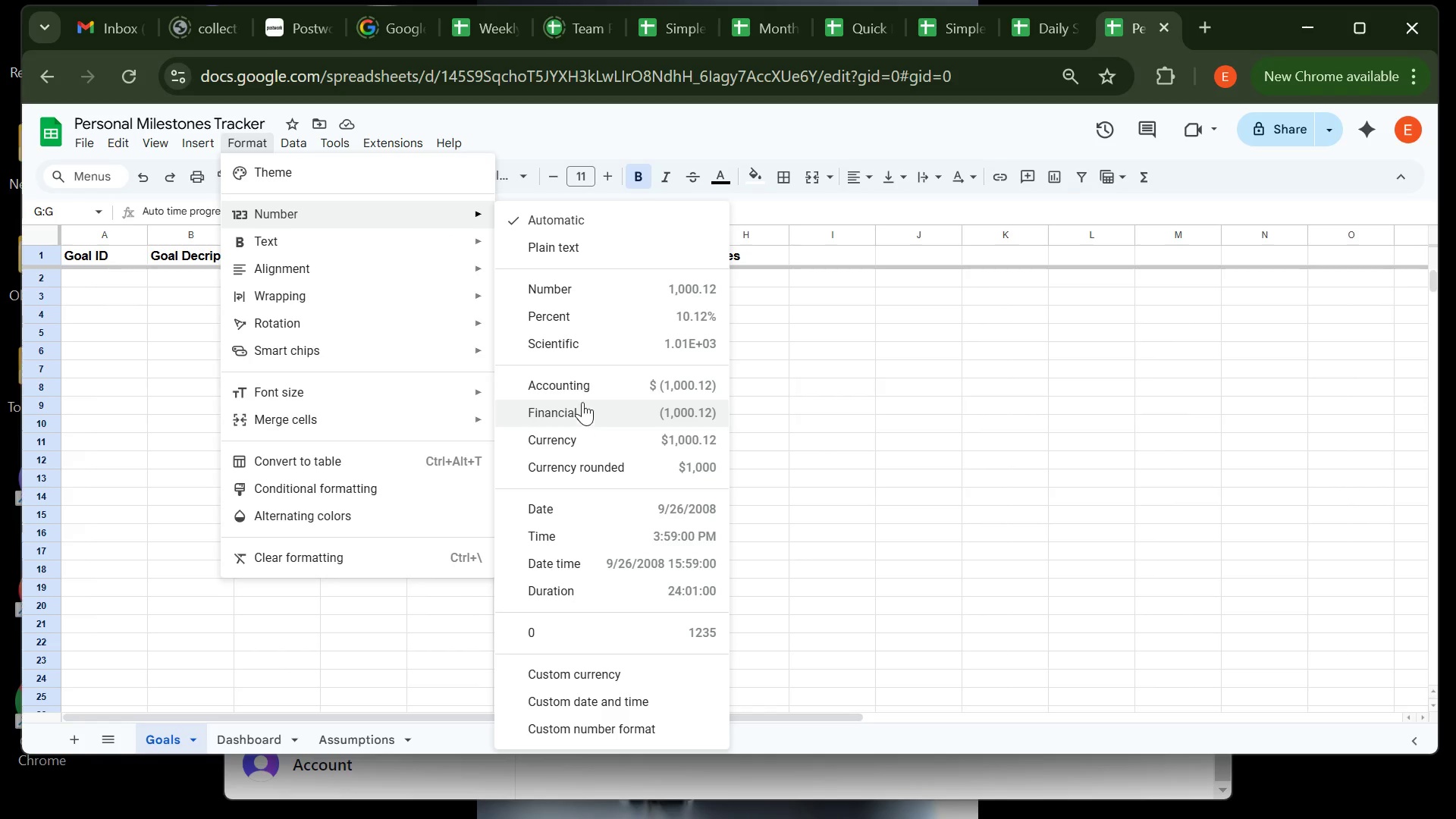 
left_click([594, 316])
 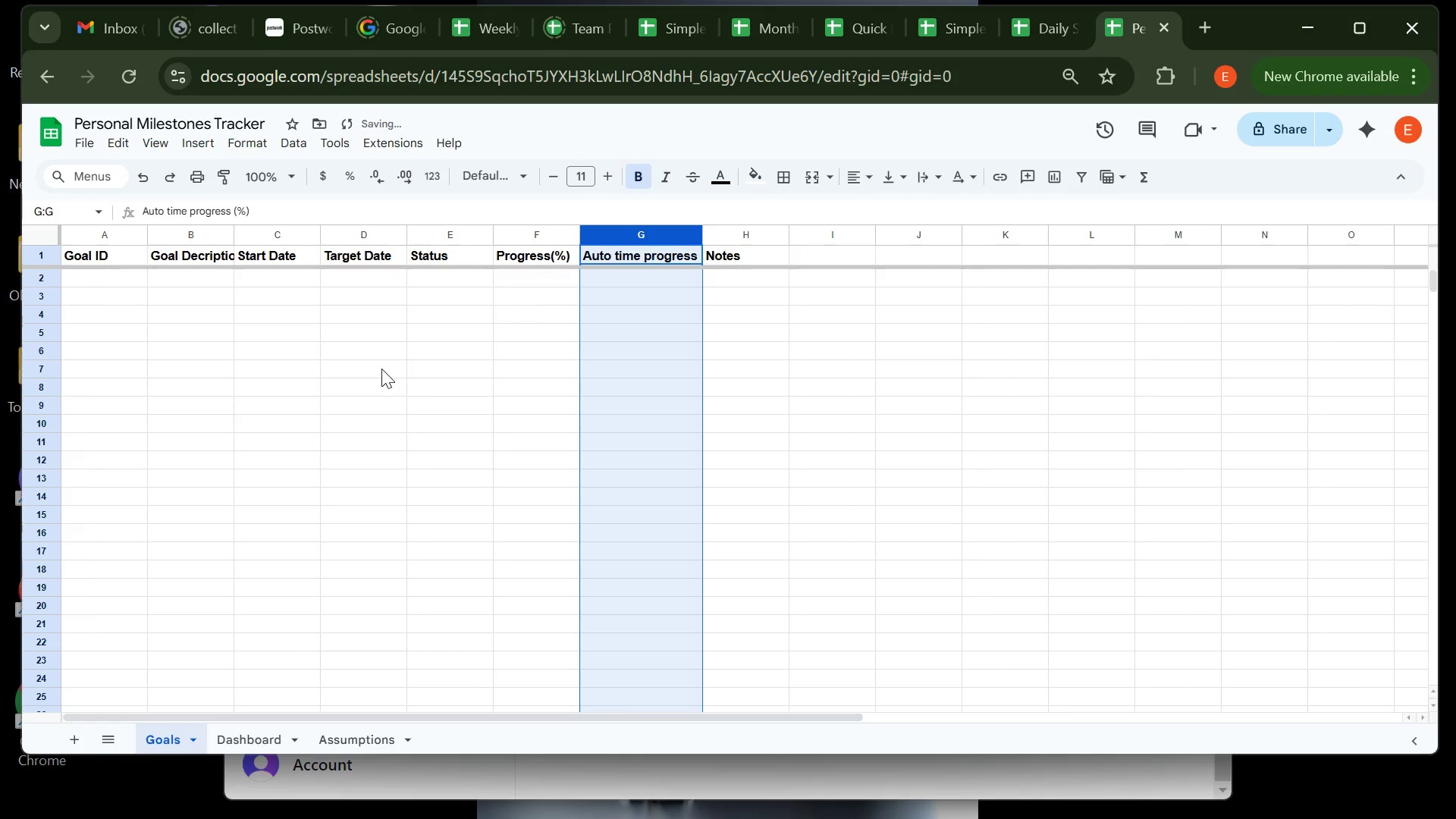 
left_click([381, 369])
 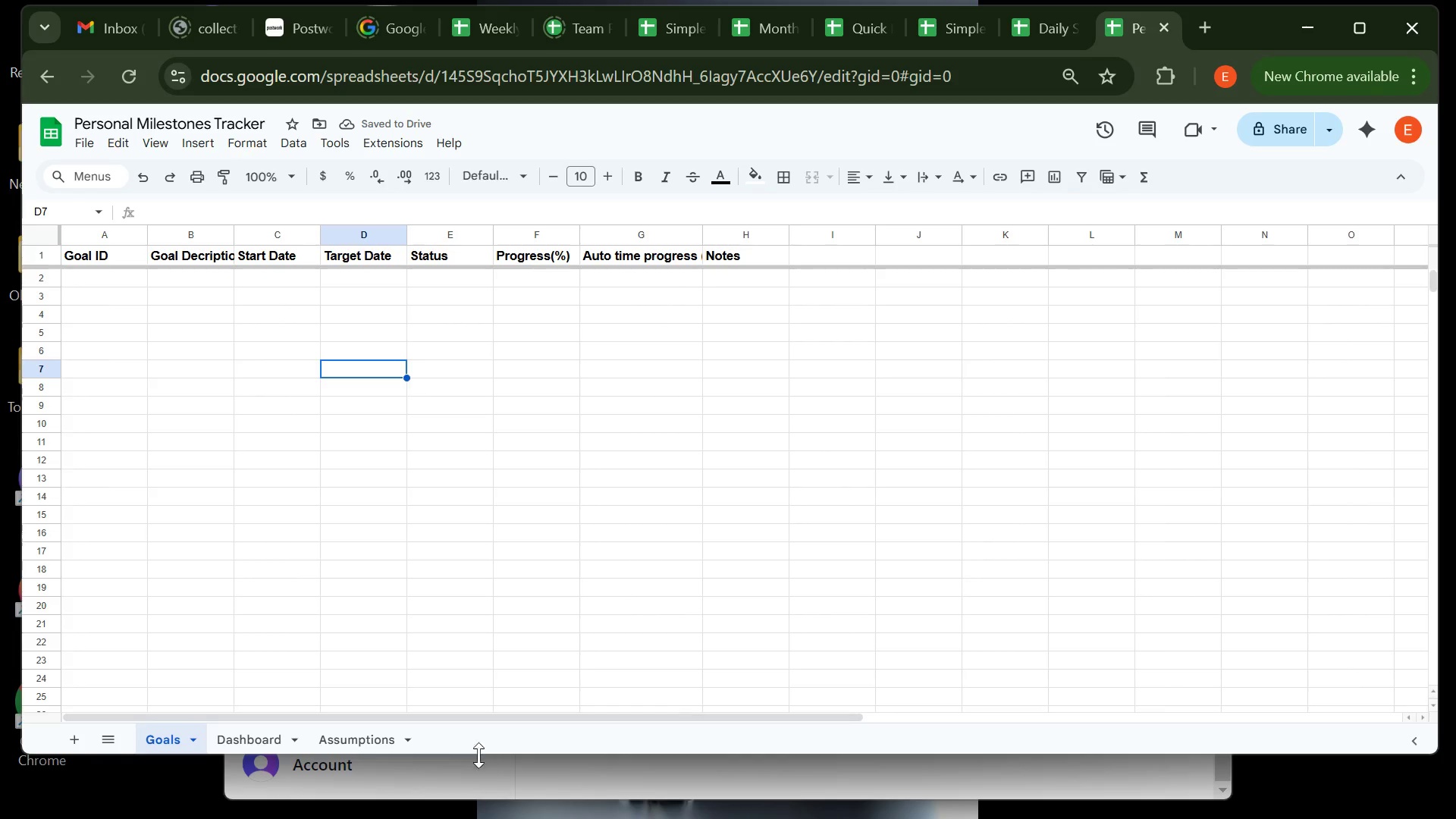 
left_click([479, 770])